 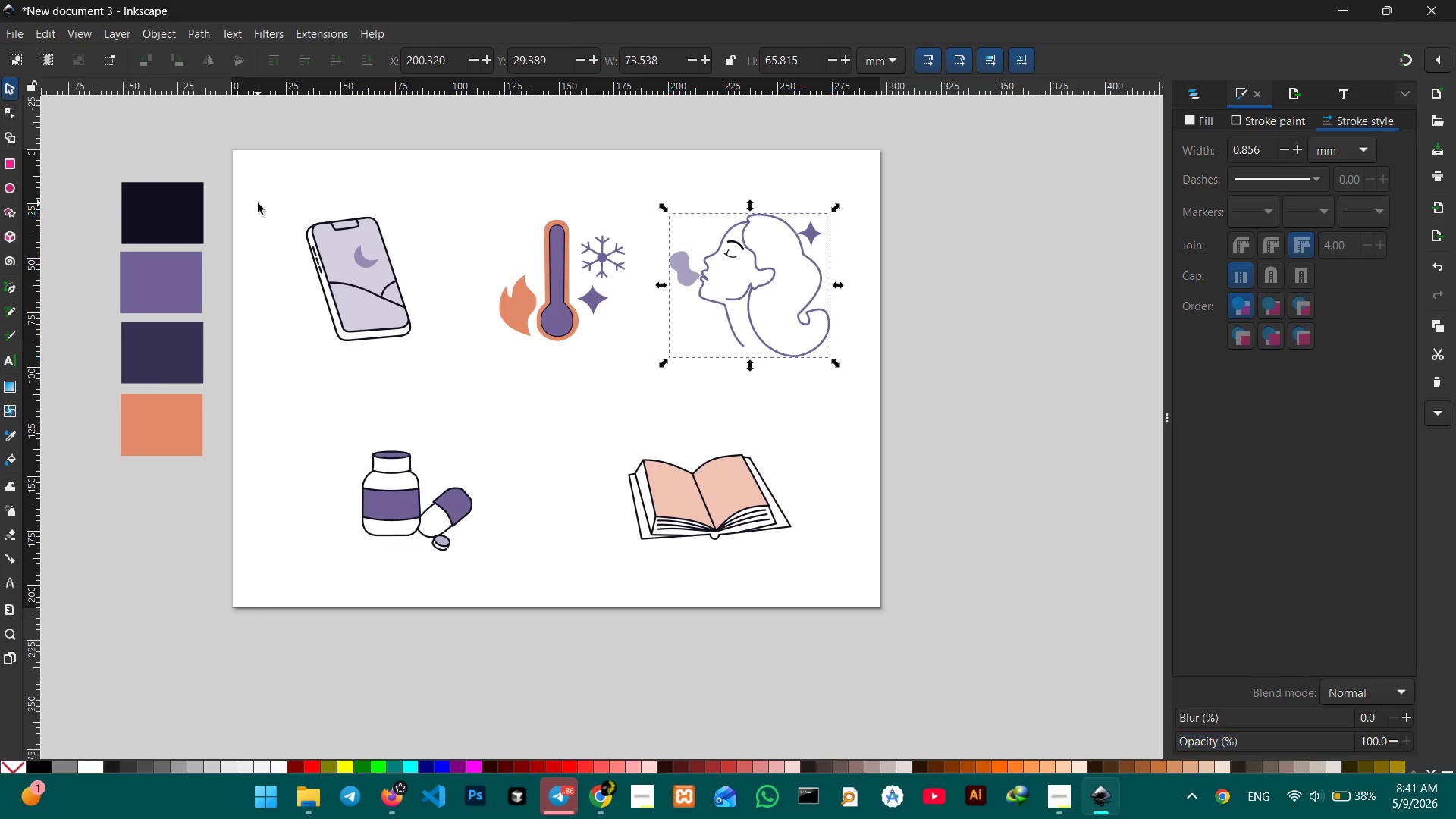 
left_click_drag(start_coordinate=[256, 184], to_coordinate=[885, 381])
 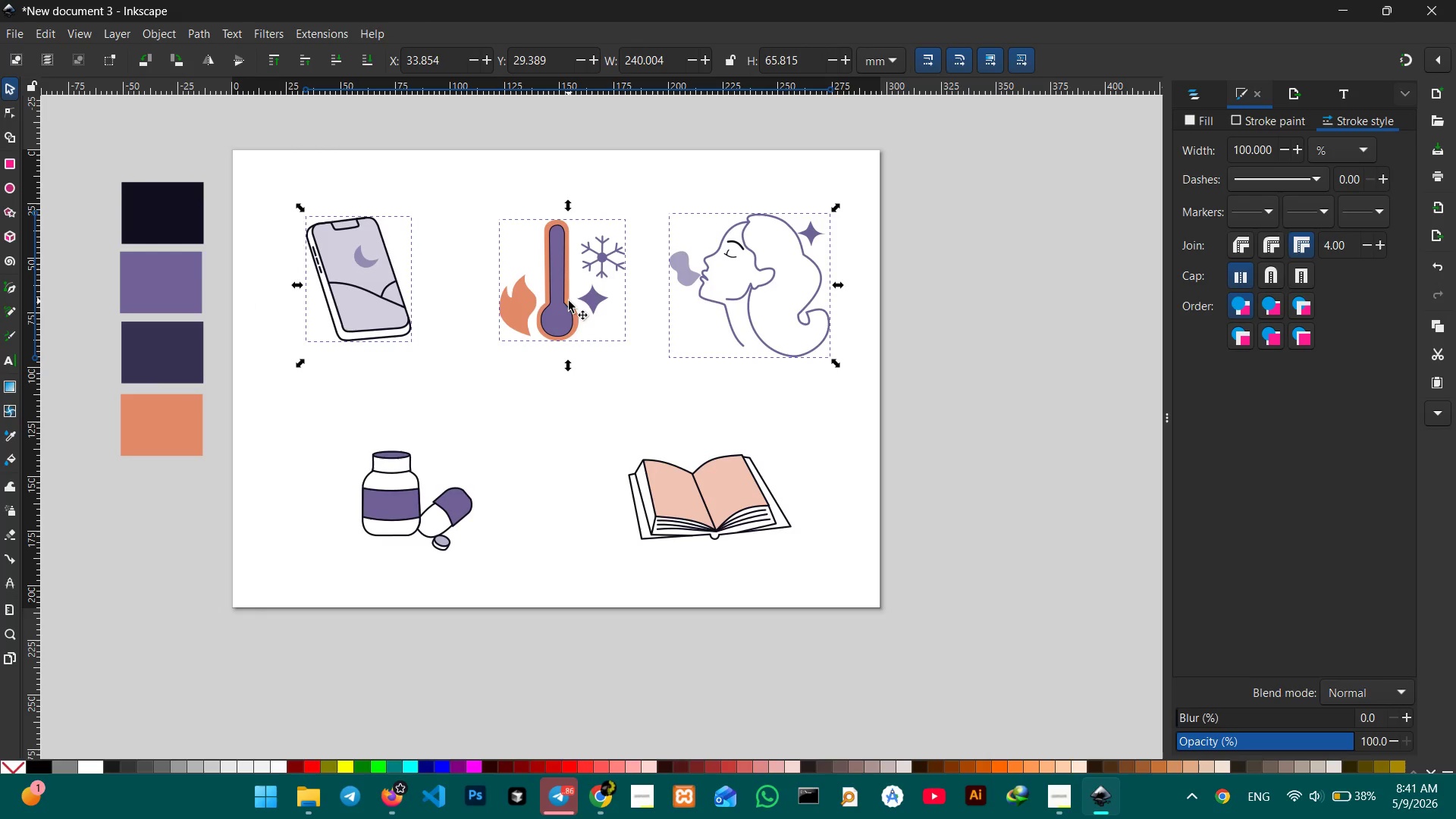 
left_click_drag(start_coordinate=[569, 302], to_coordinate=[560, 367])
 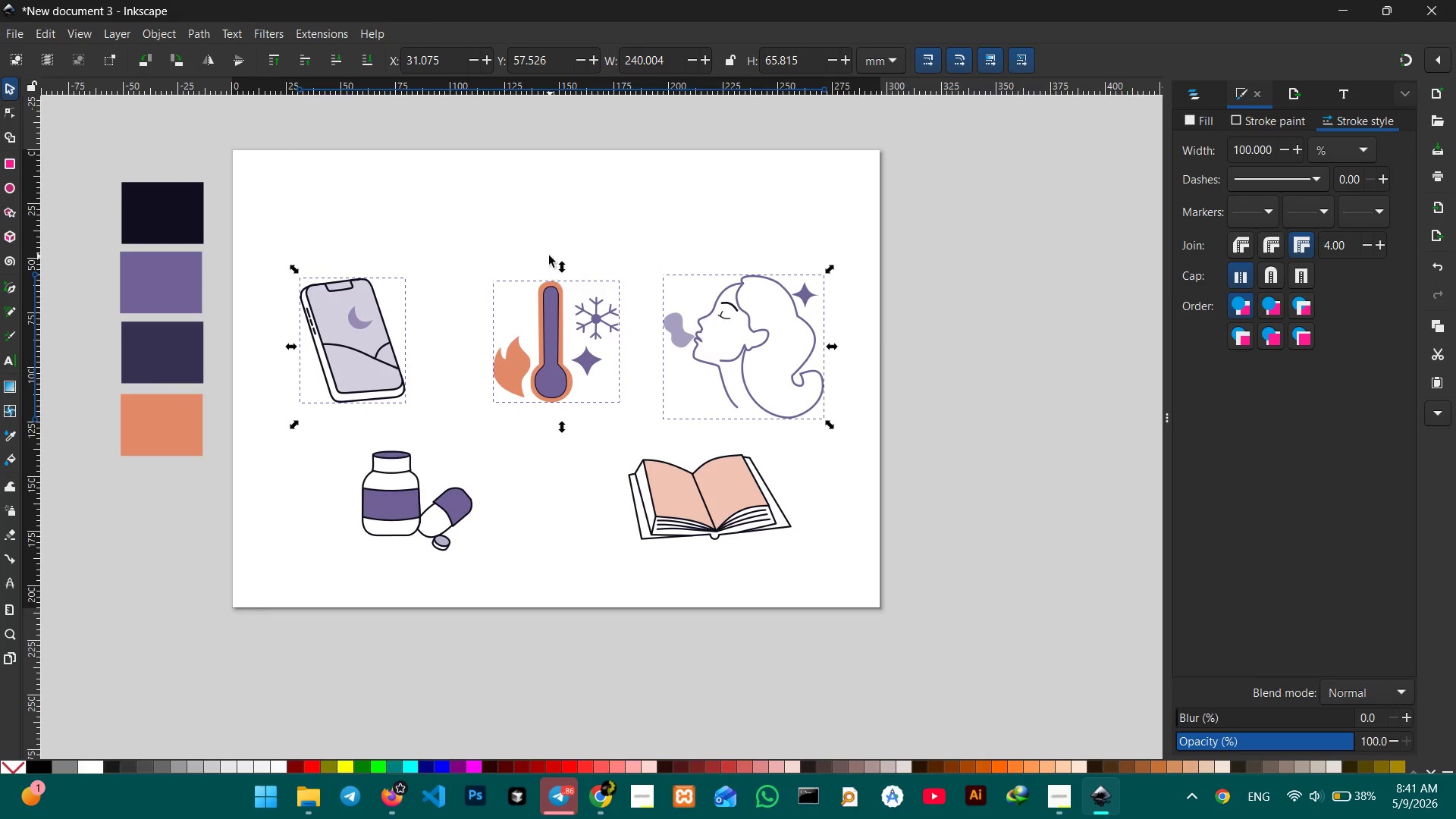 
left_click([548, 253])
 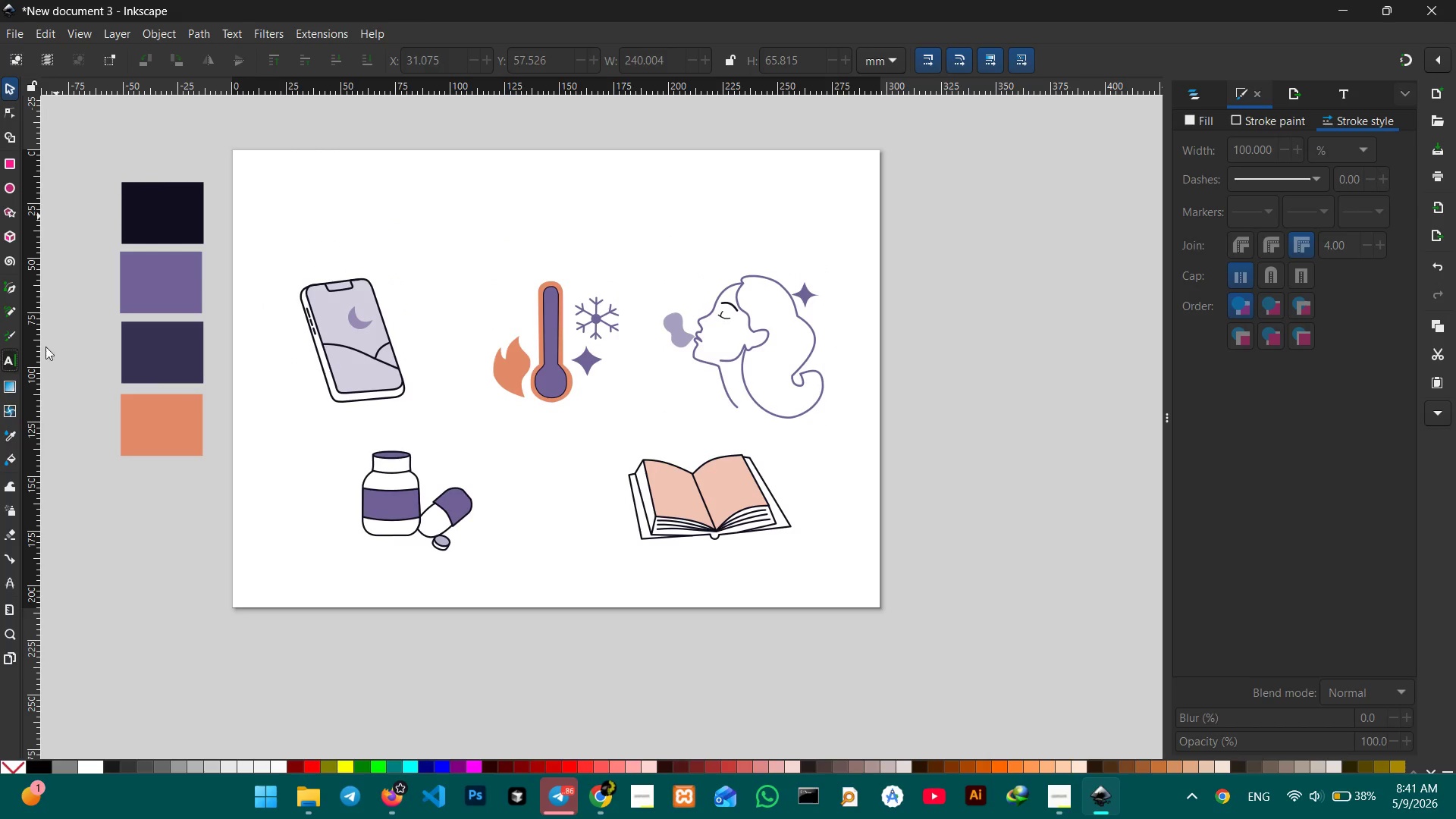 
left_click([393, 214])
 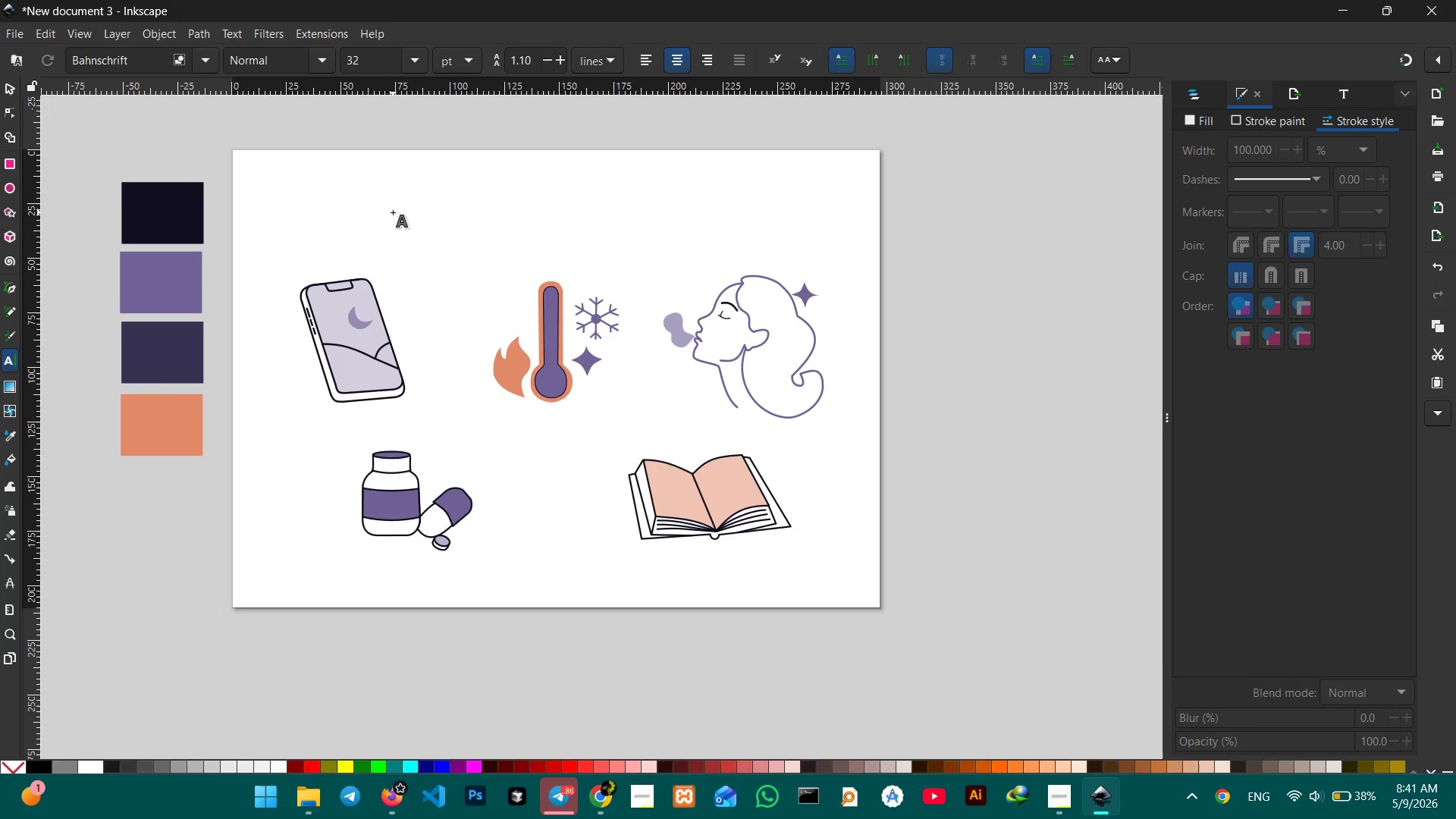 
type(THE SLEEP ARCHITECT)
 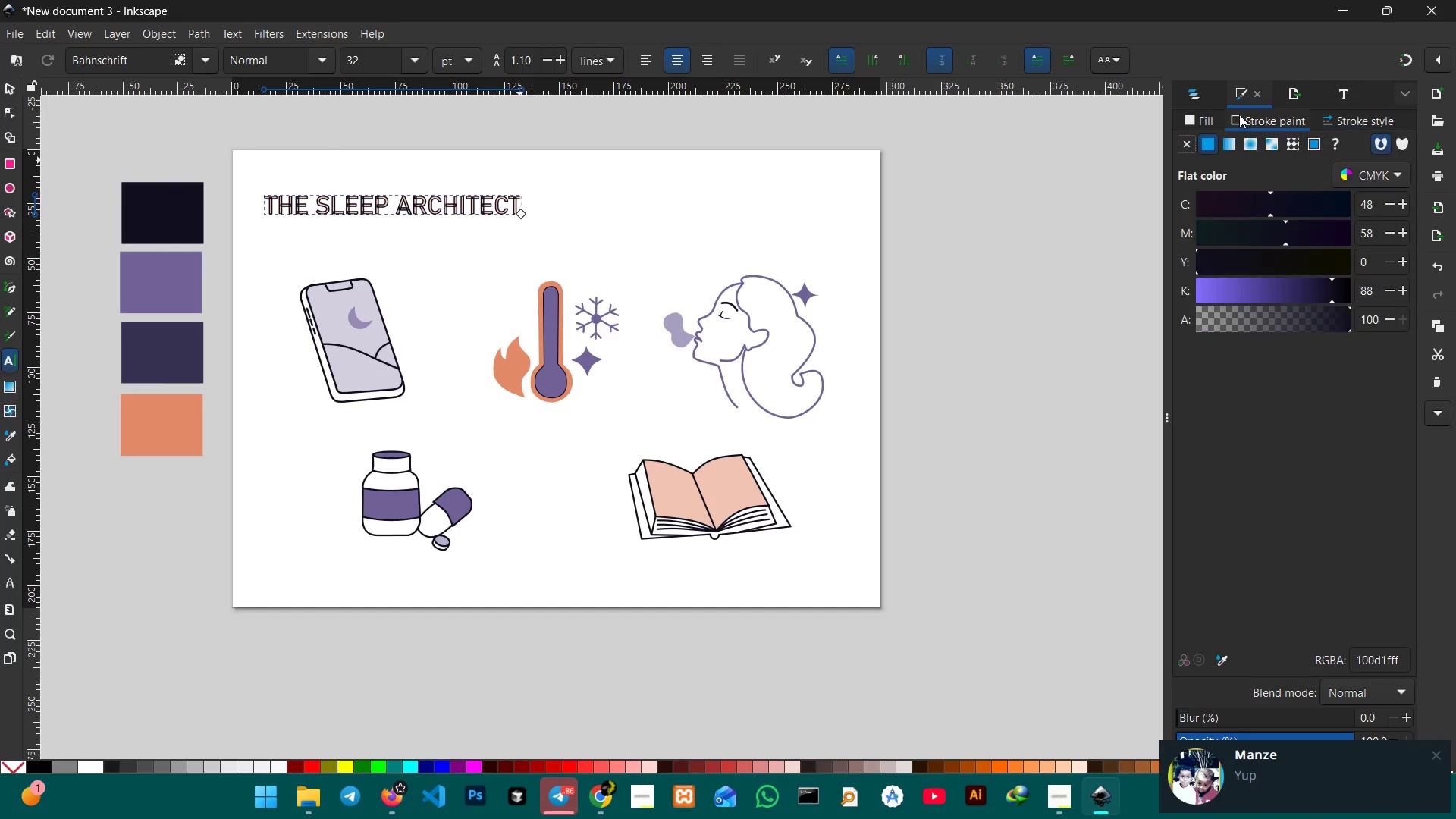 
left_click([1177, 146])
 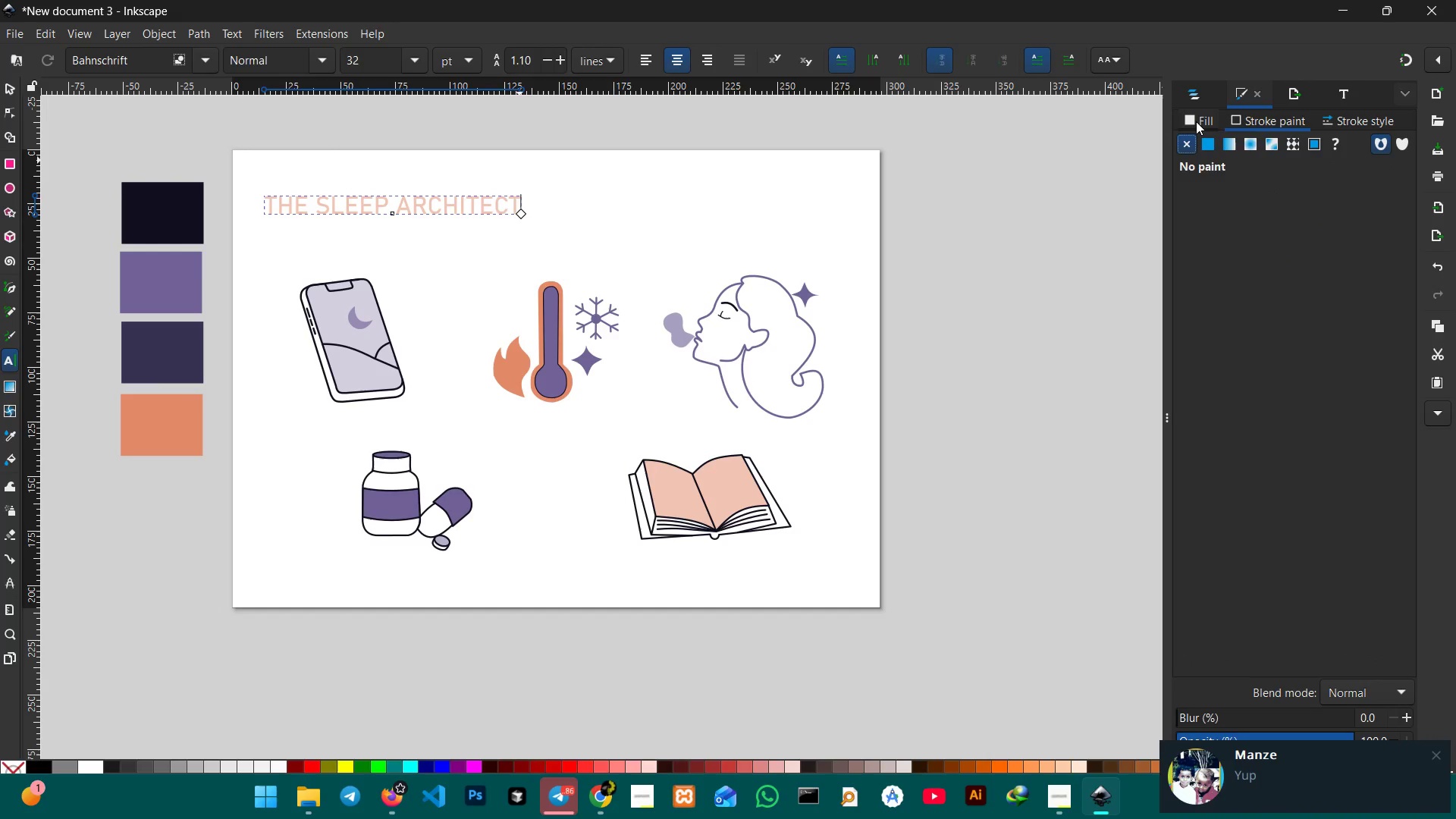 
left_click([1196, 121])
 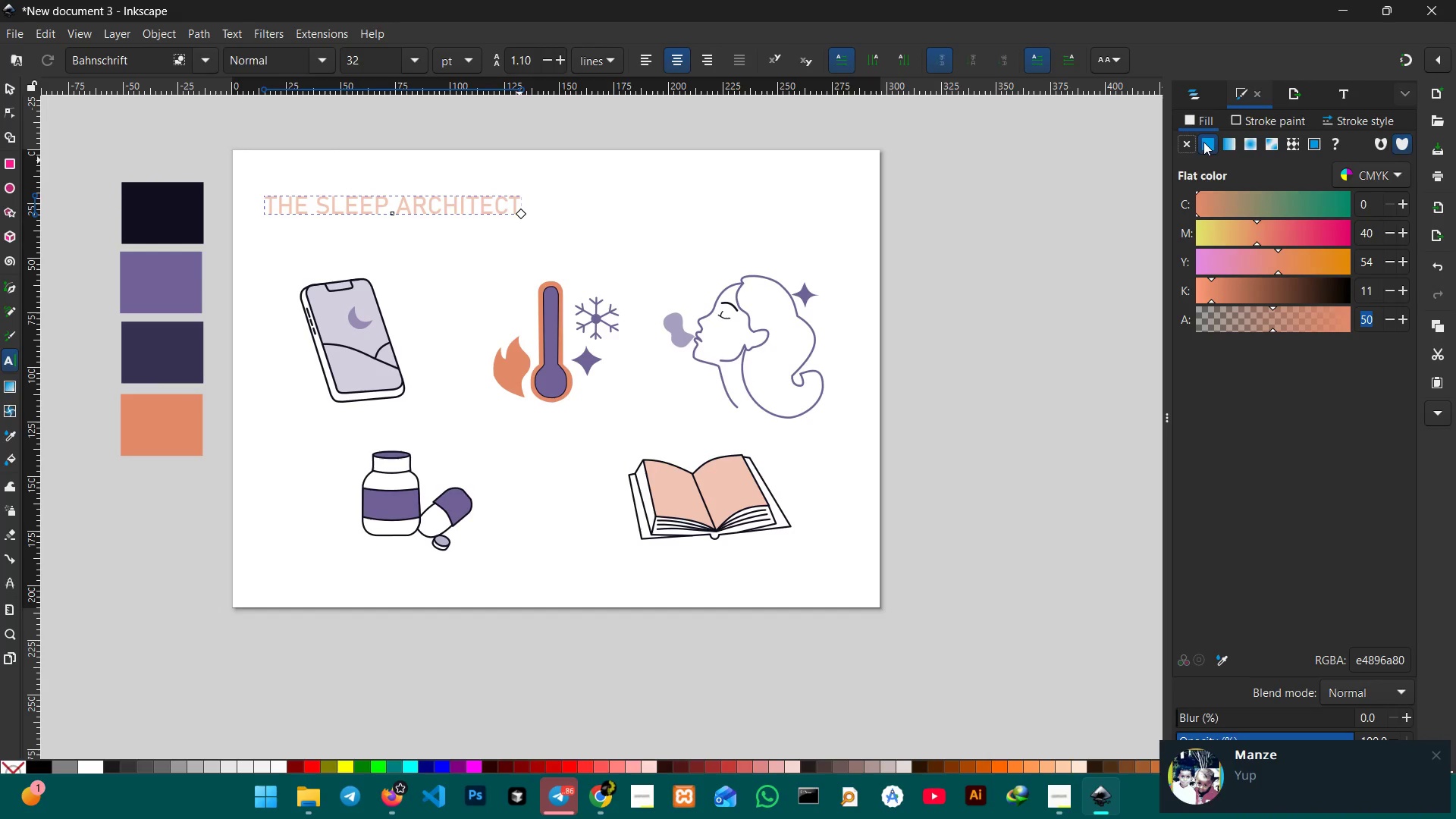 
double_click([1203, 142])
 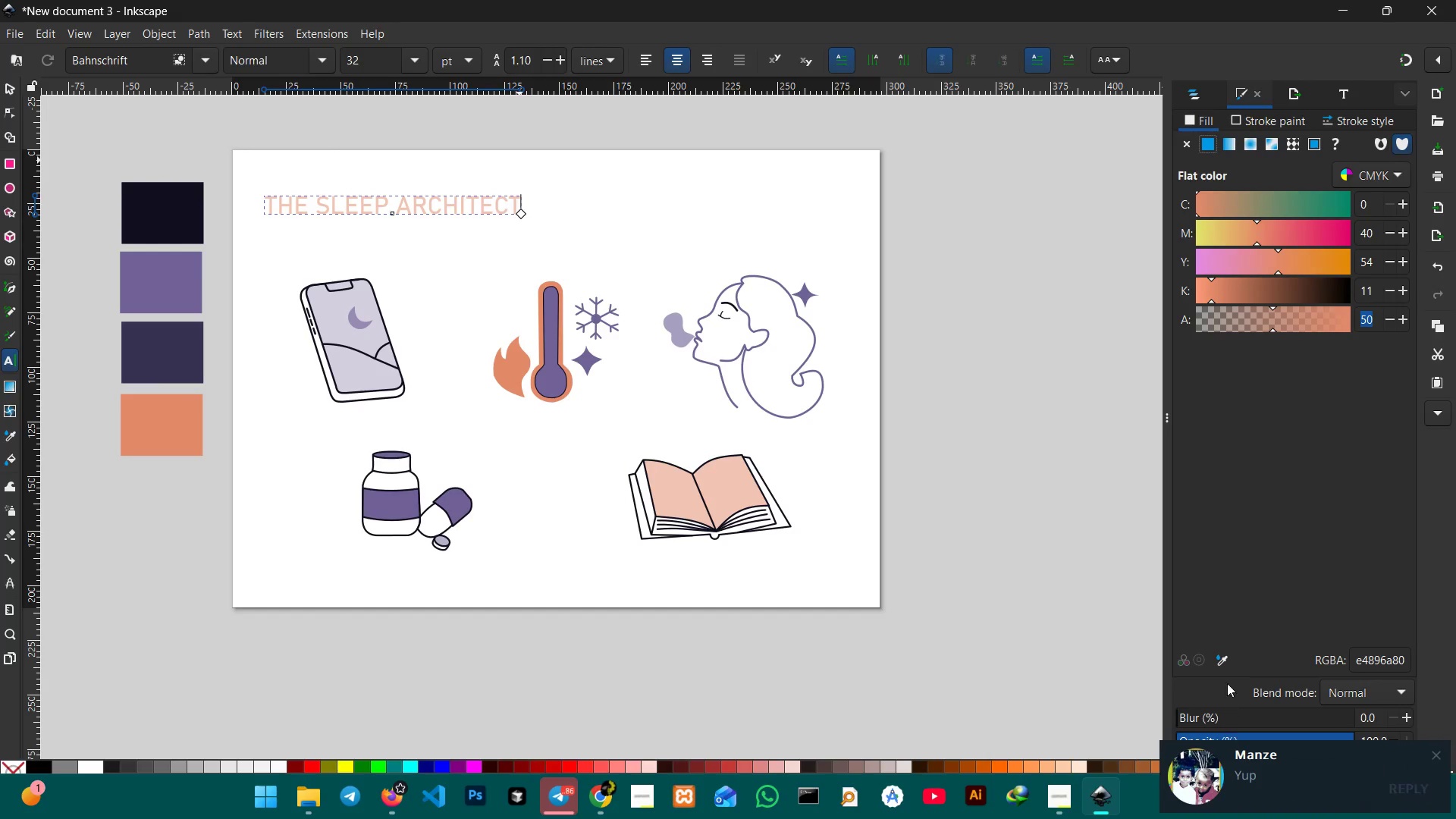 
left_click([1225, 657])
 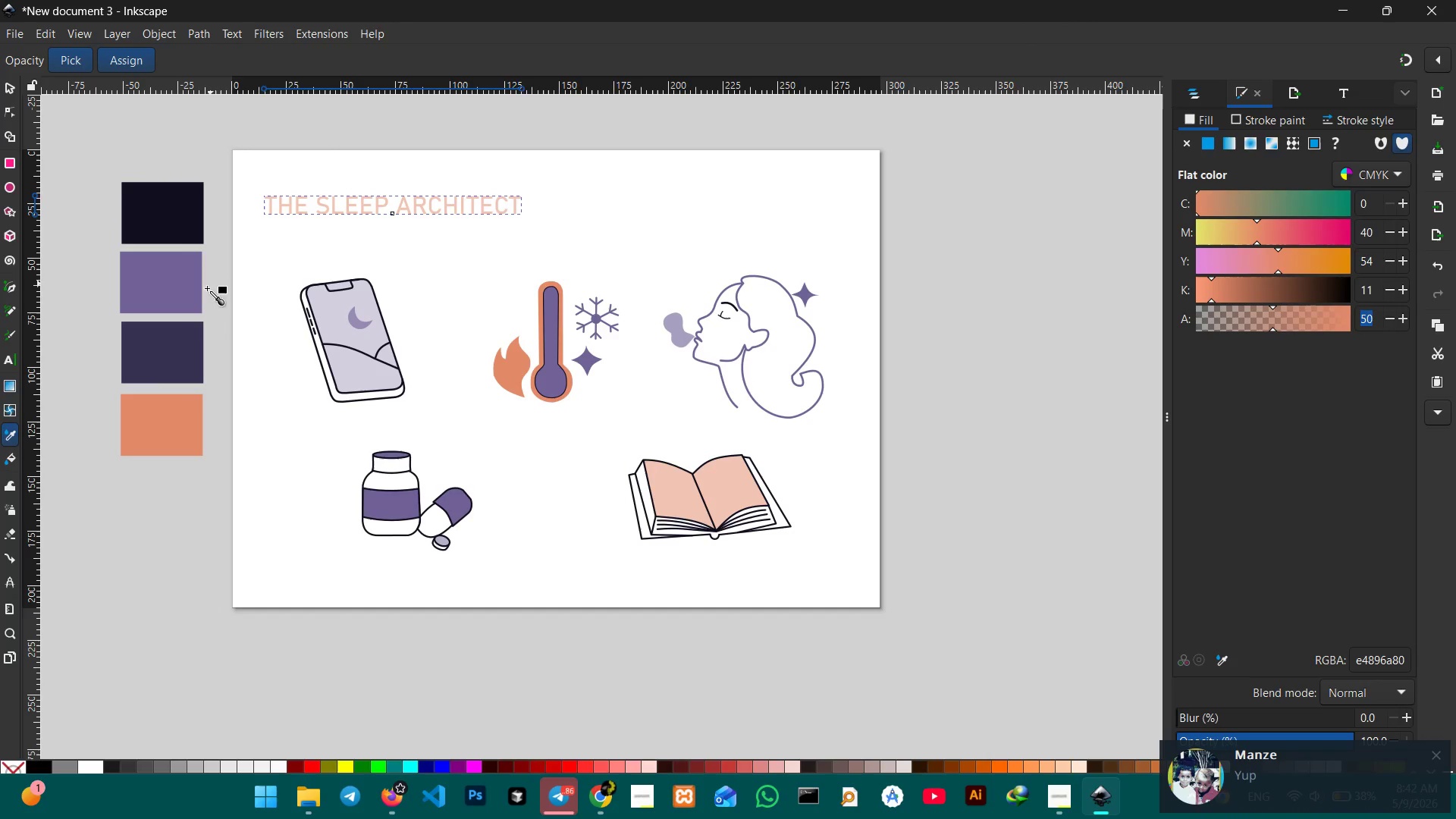 
left_click([169, 229])
 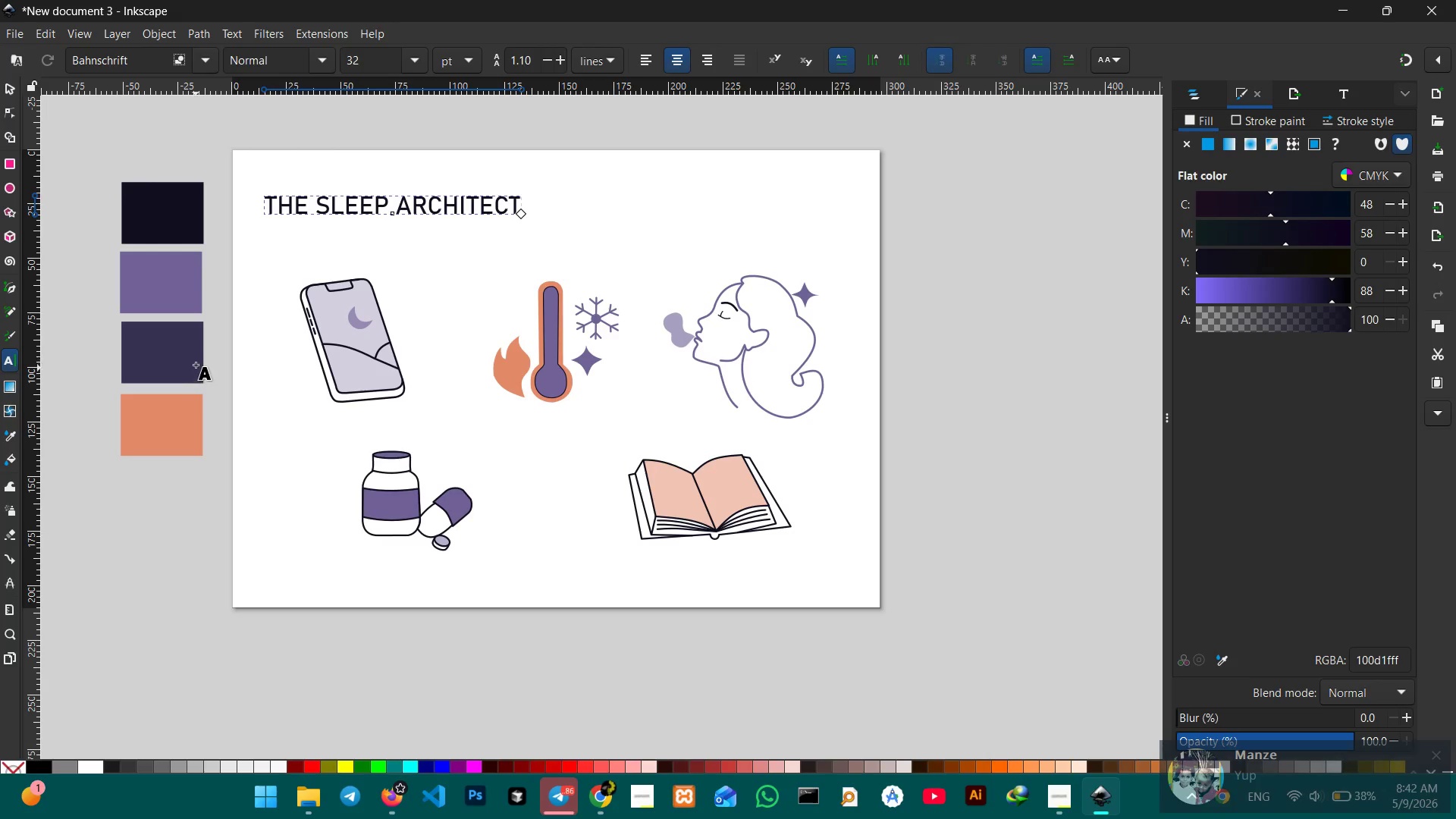 
left_click([180, 345])
 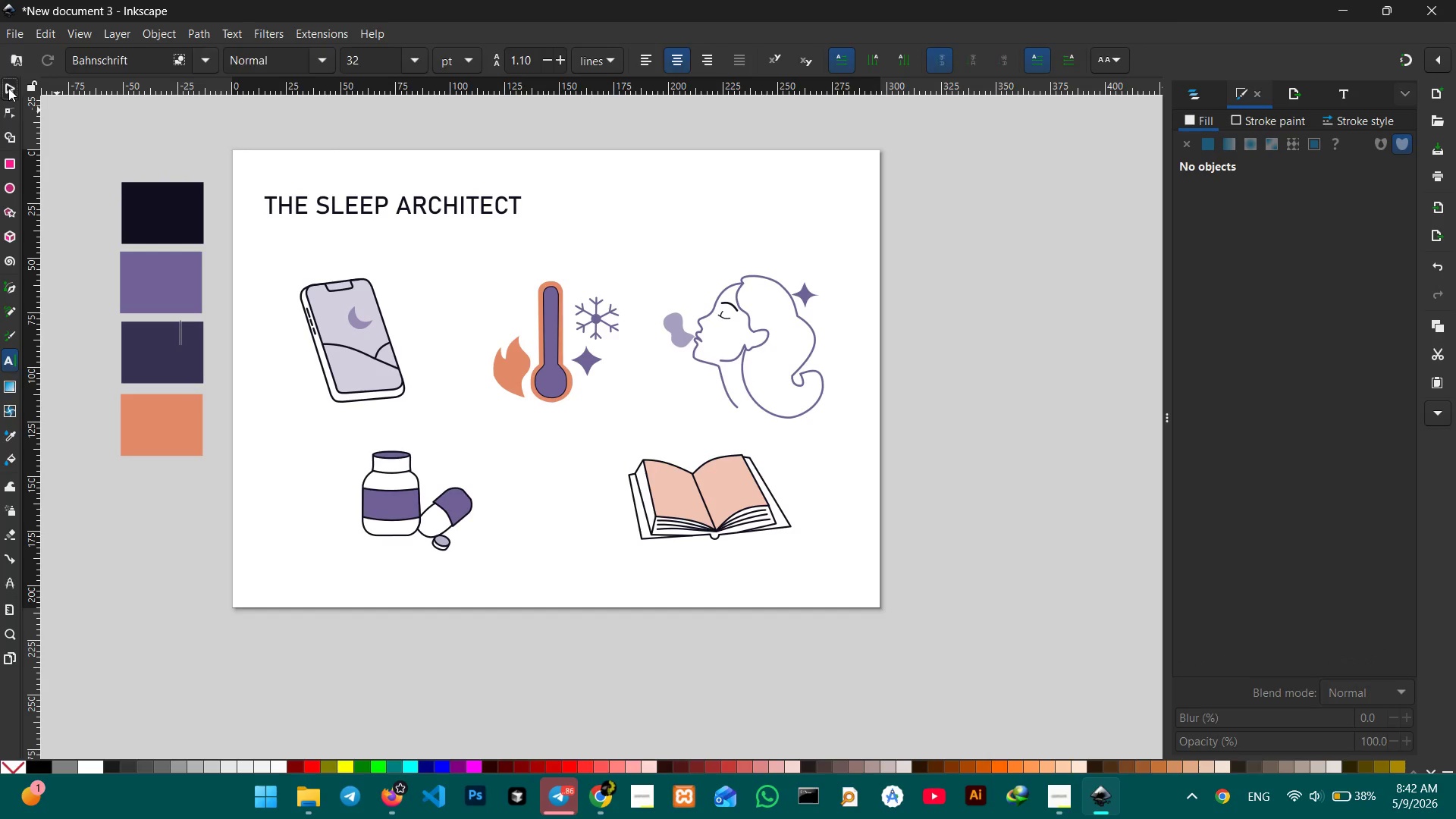 
left_click([442, 212])
 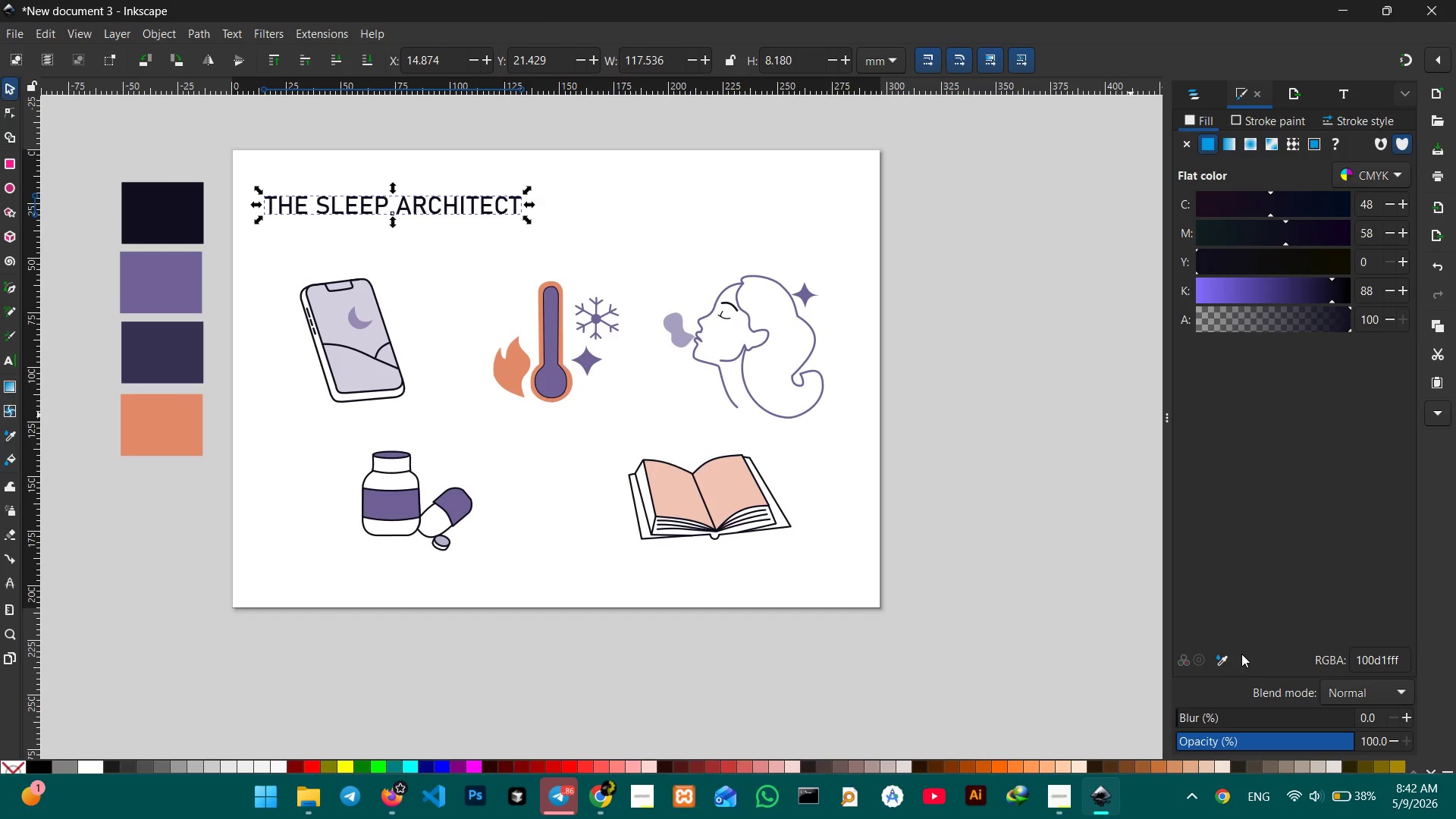 
left_click([1227, 658])
 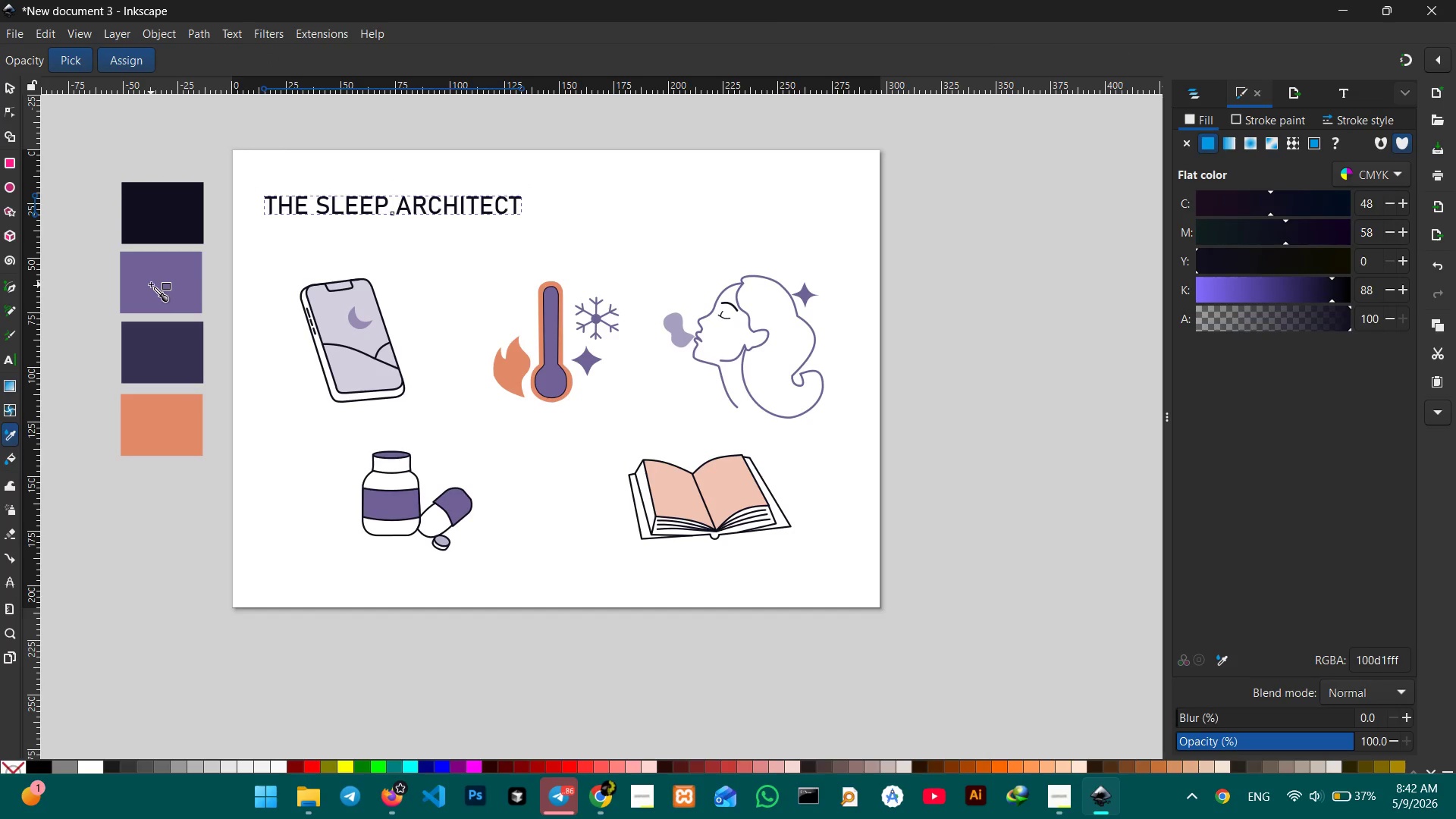 
left_click([154, 293])
 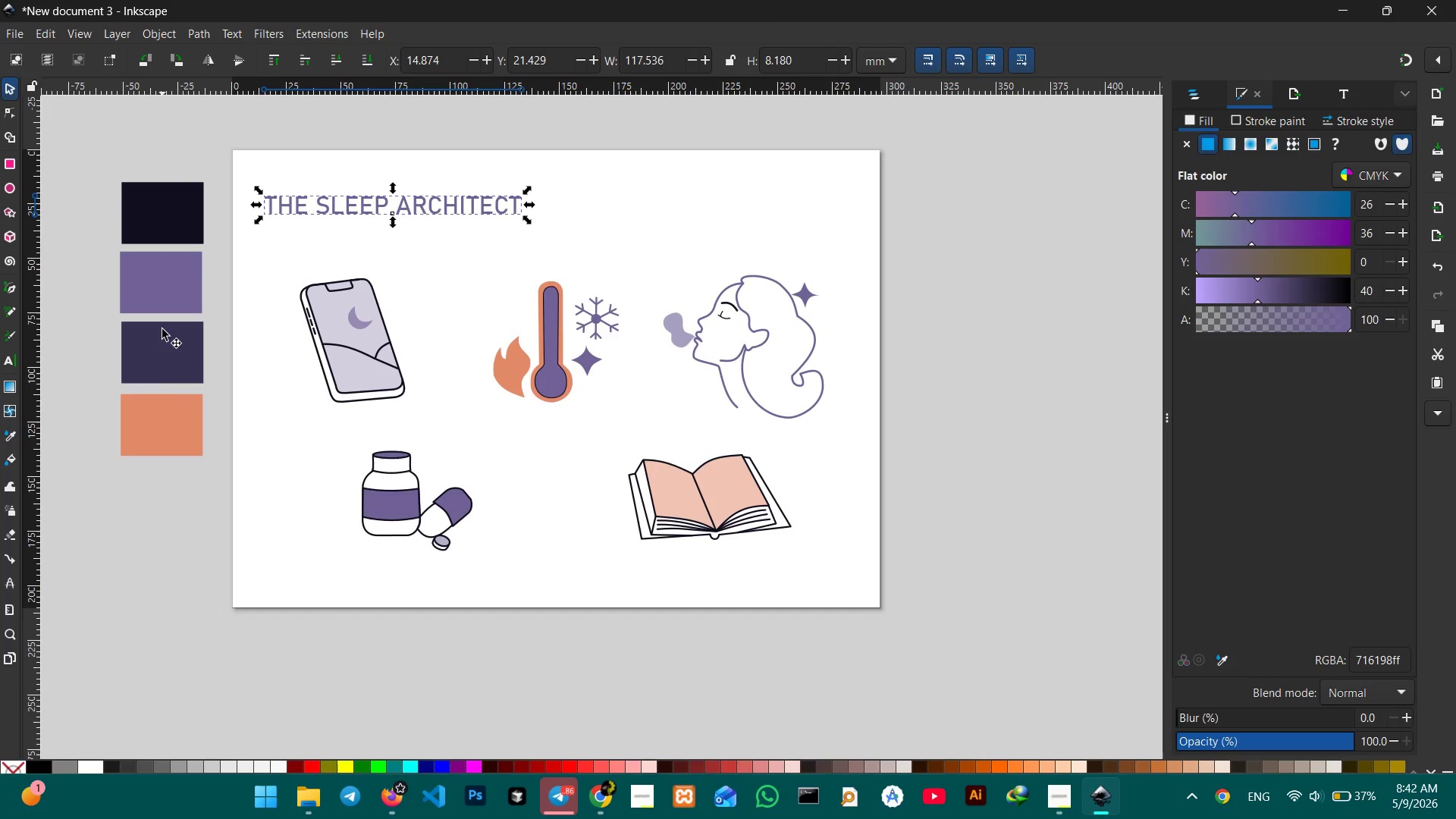 
left_click([162, 359])
 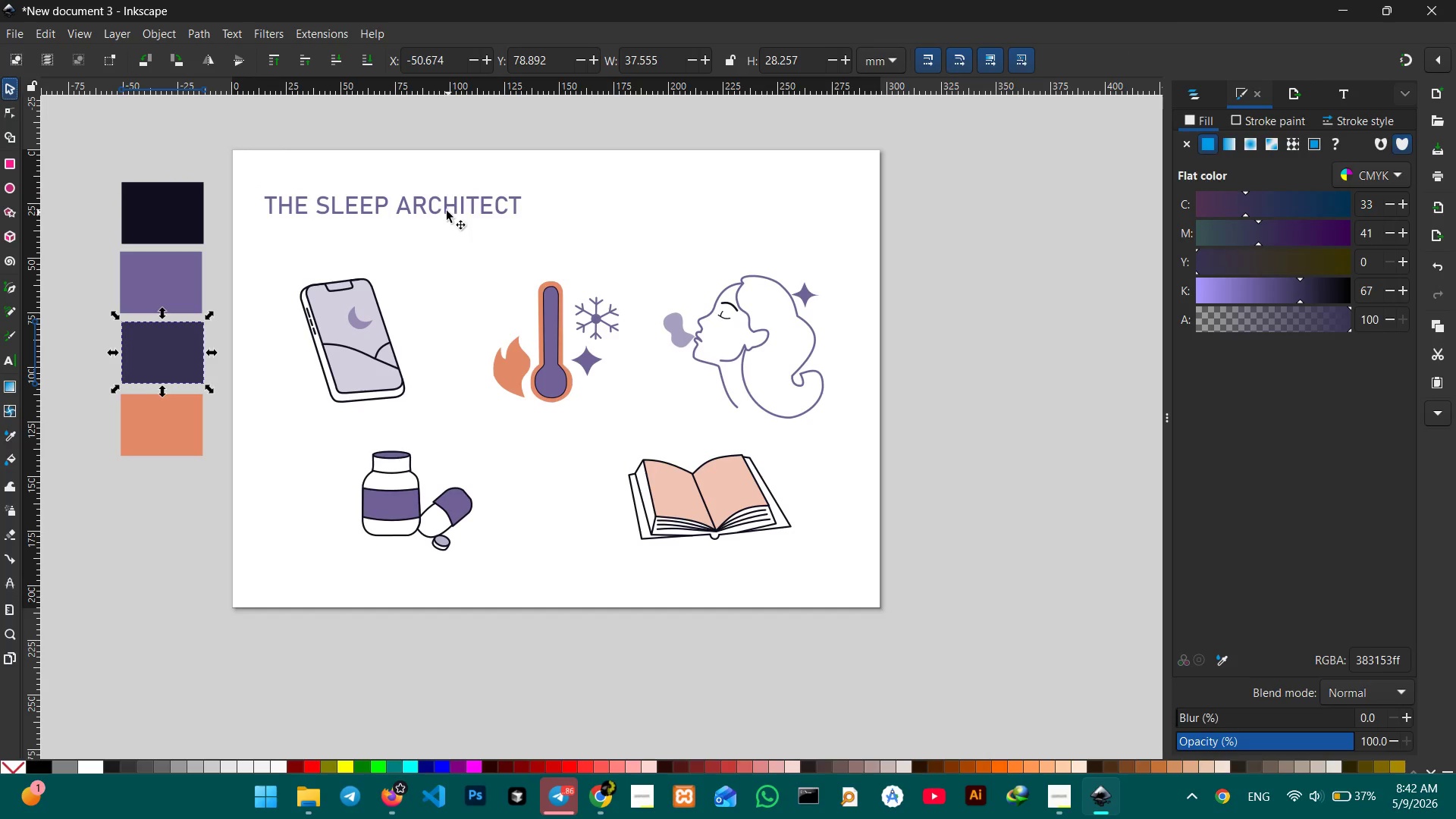 
left_click([8, 92])
 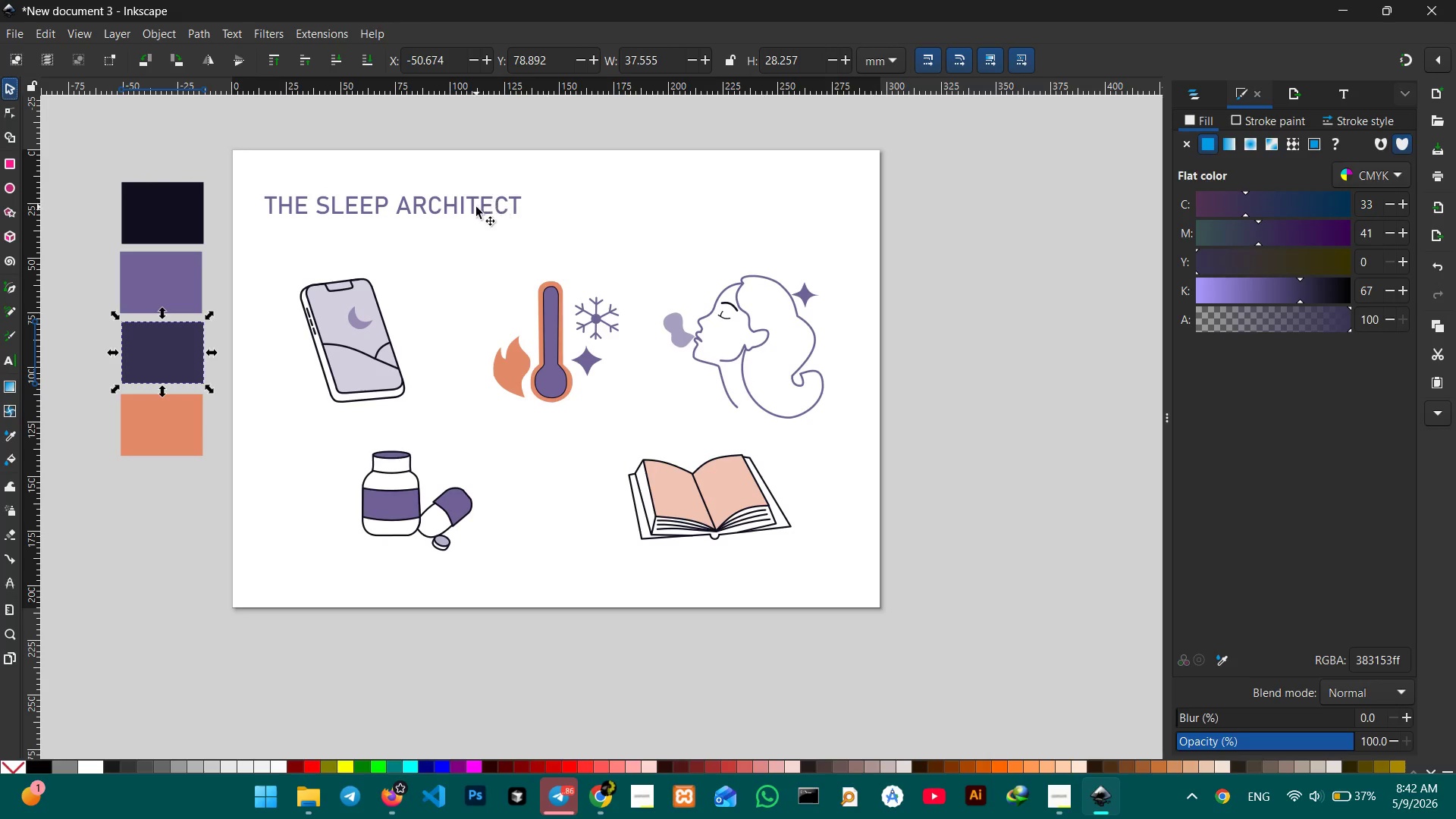 
left_click([476, 207])
 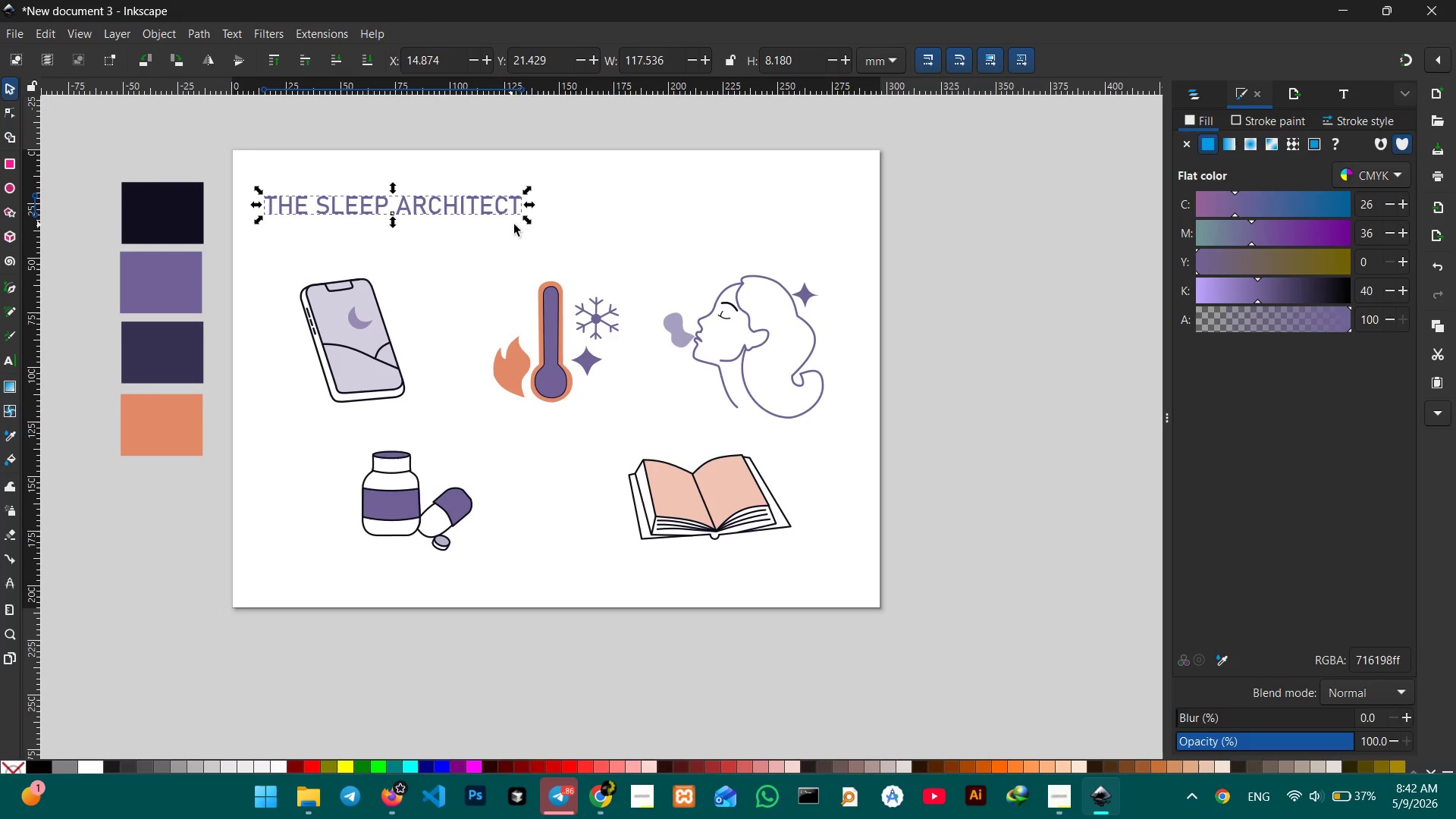 
hold_key(key=ControlLeft, duration=1.41)
left_click_drag(start_coordinate=[532, 224], to_coordinate=[595, 246])
 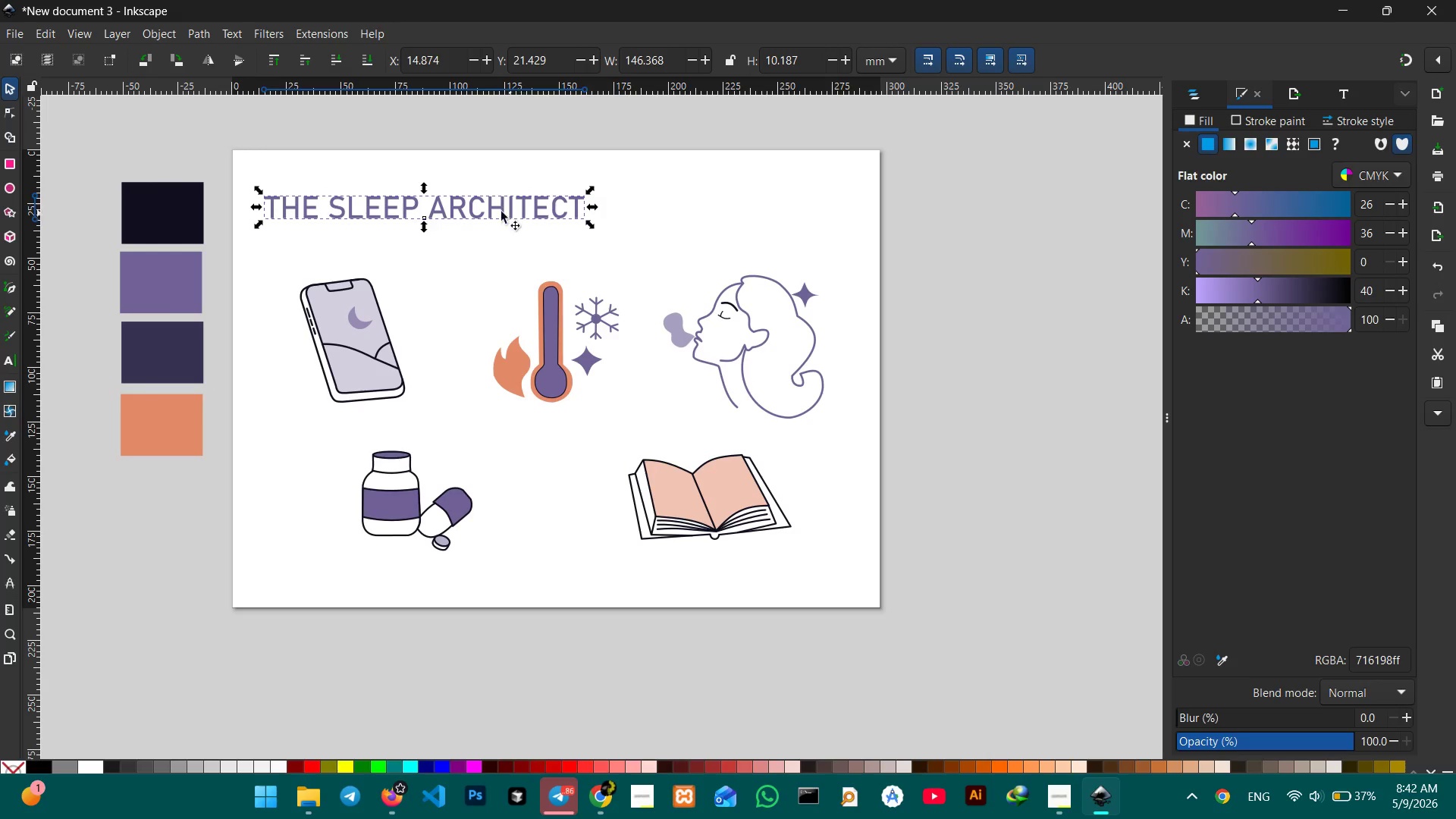 
left_click_drag(start_coordinate=[491, 209], to_coordinate=[615, 199])
 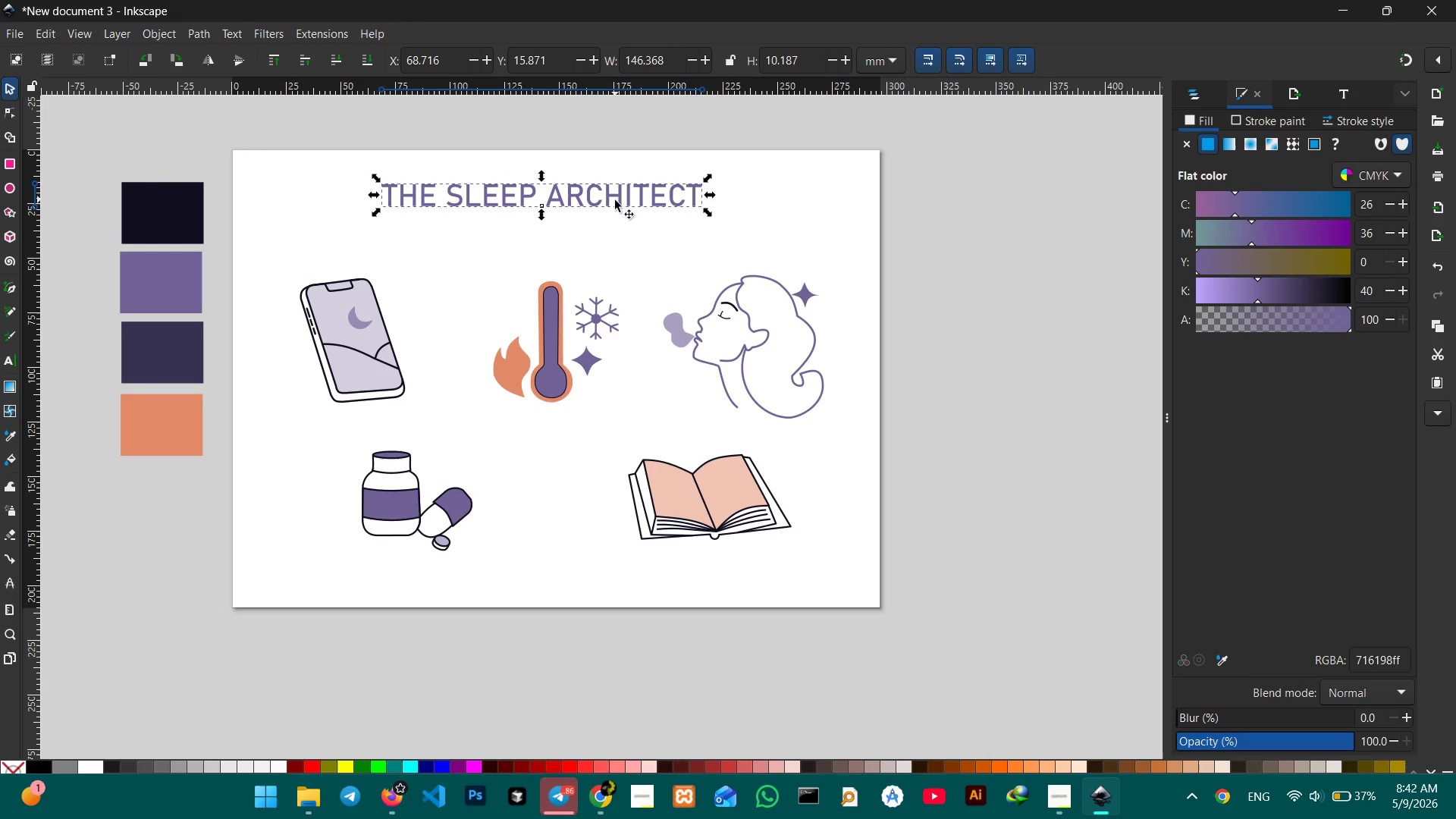 
key(Control+C)
 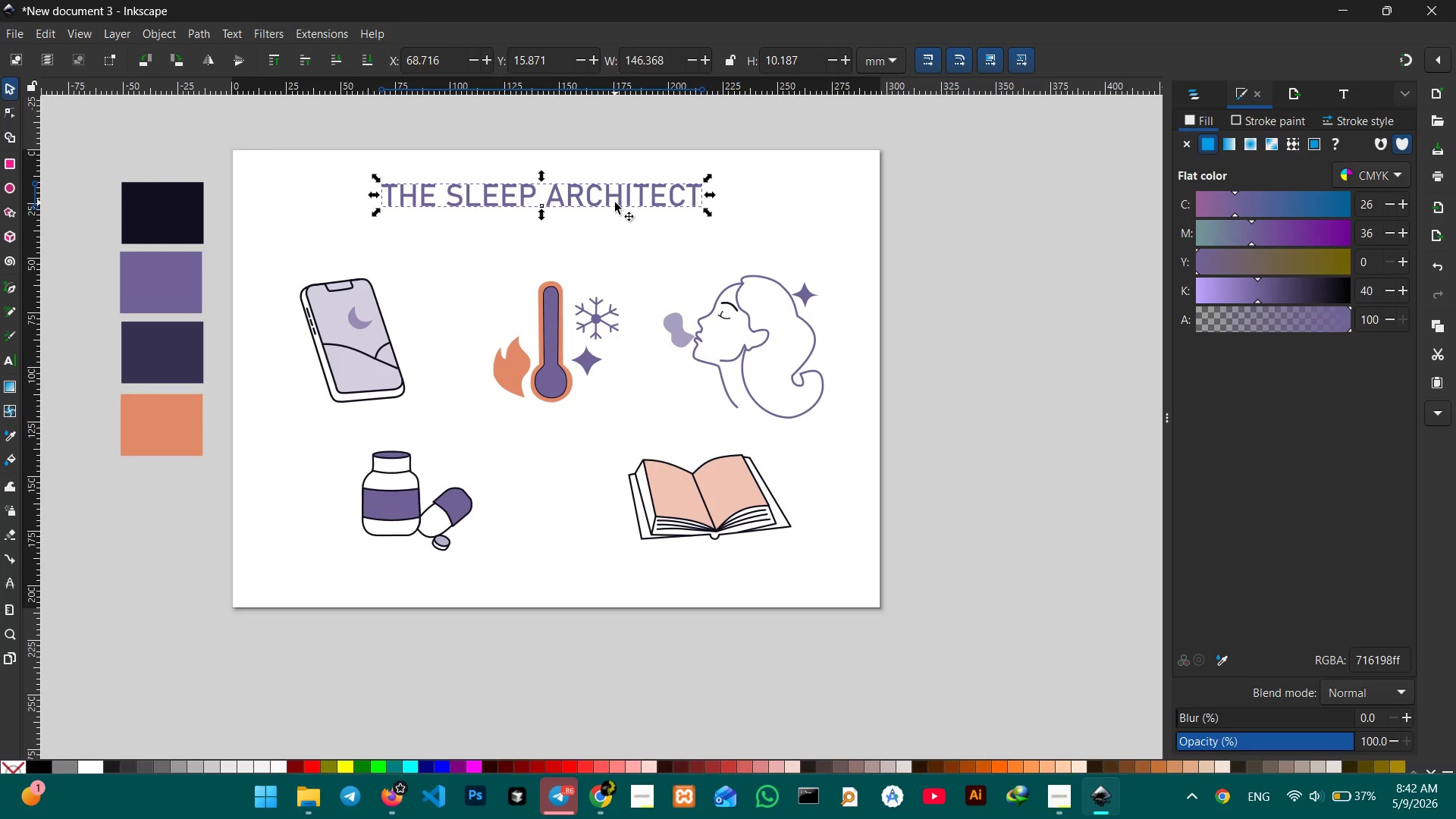 
key(Control+V)
 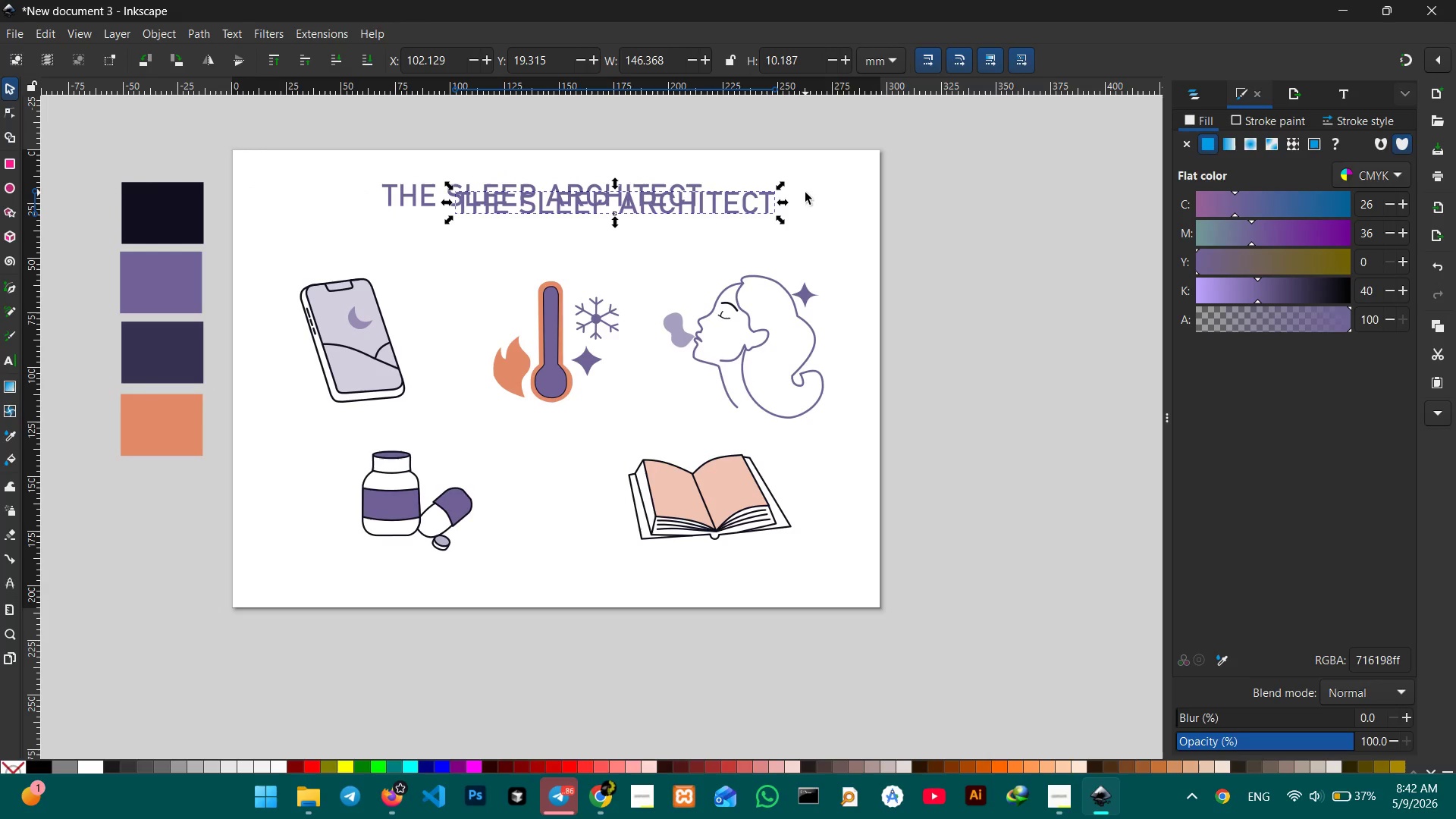 
hold_key(key=ControlLeft, duration=2.8)
left_click_drag(start_coordinate=[778, 187], to_coordinate=[725, 199])
 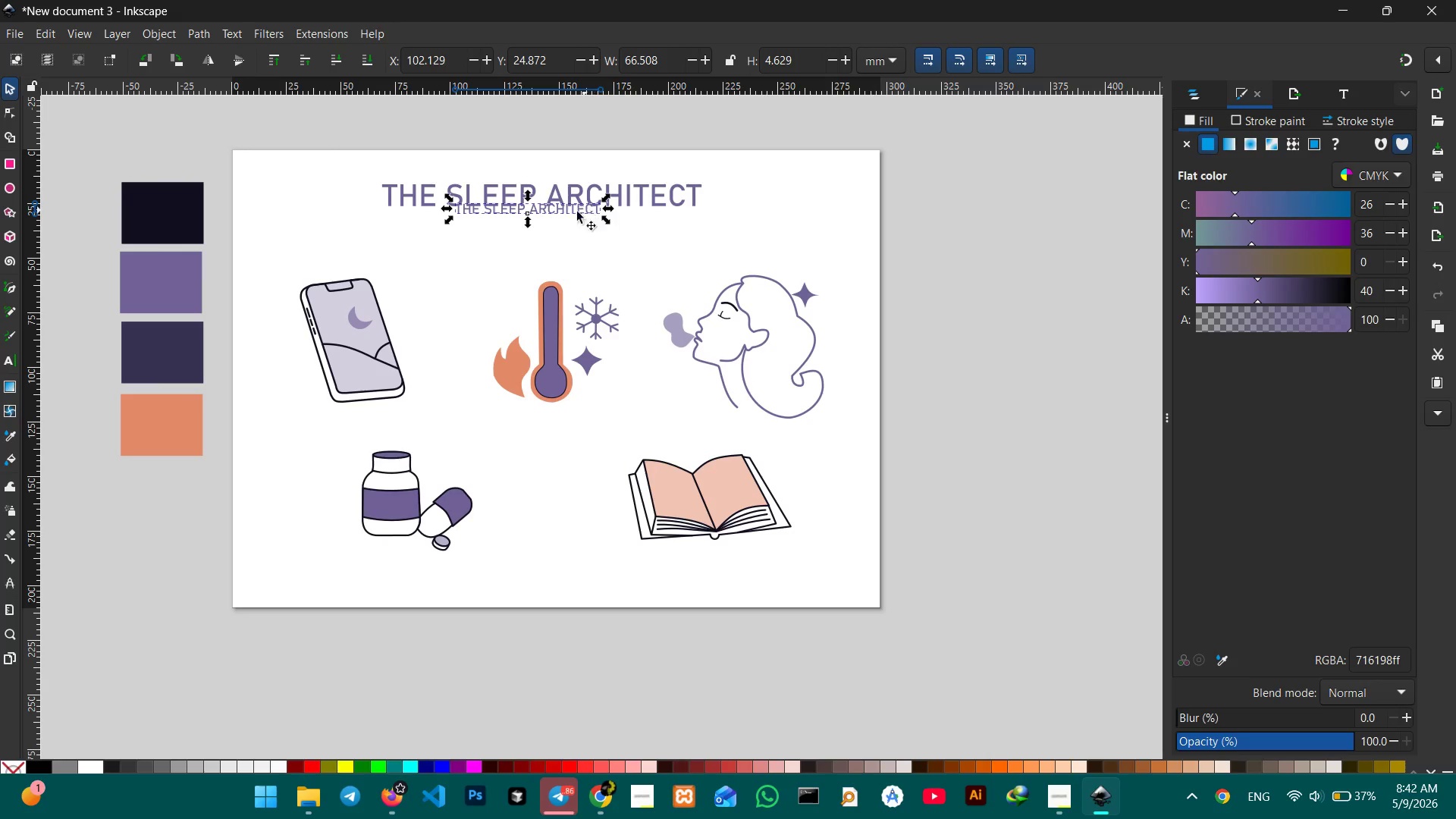 
left_click_drag(start_coordinate=[570, 213], to_coordinate=[409, 426])
 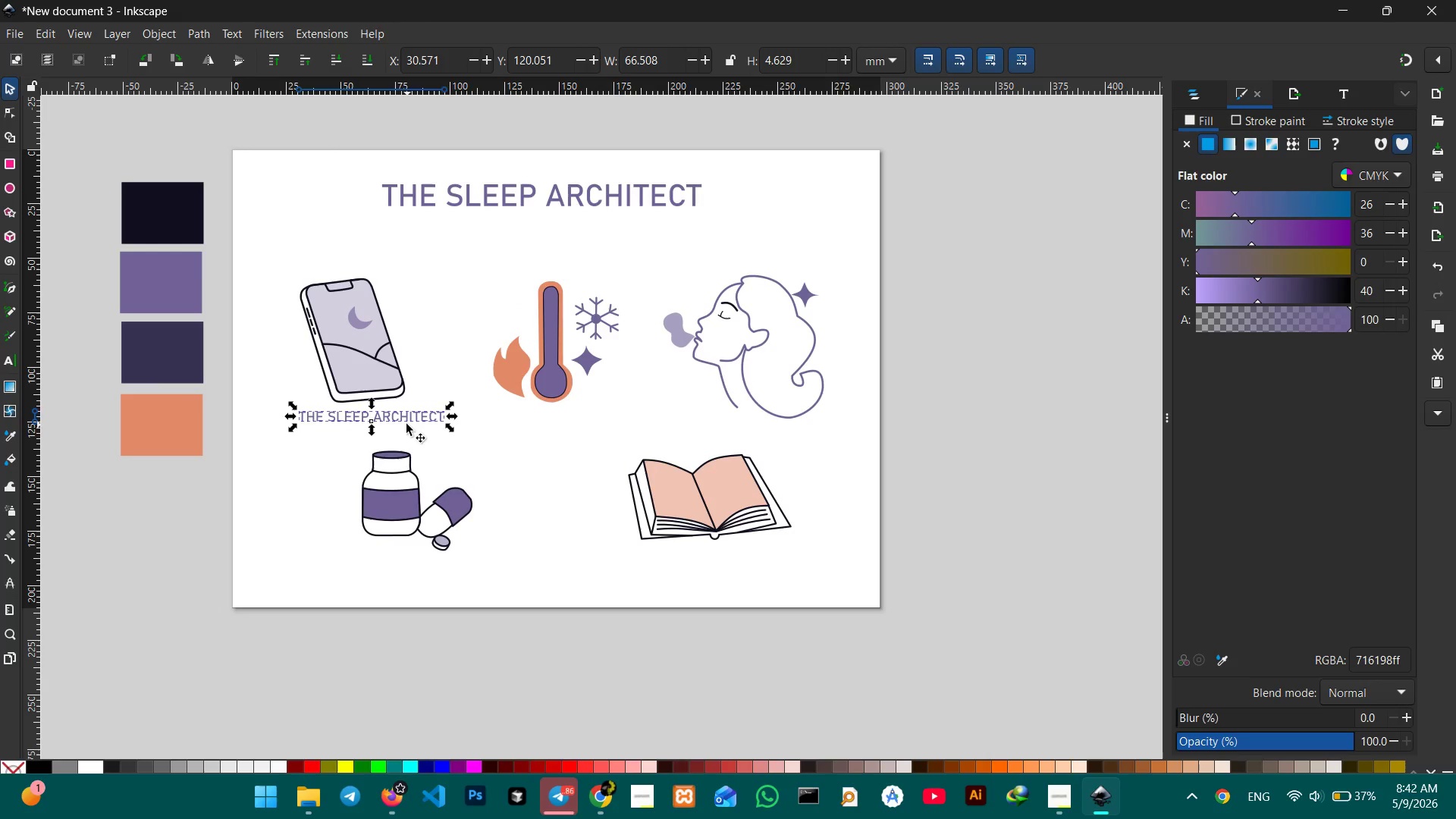 
hold_key(key=ControlLeft, duration=0.36)
 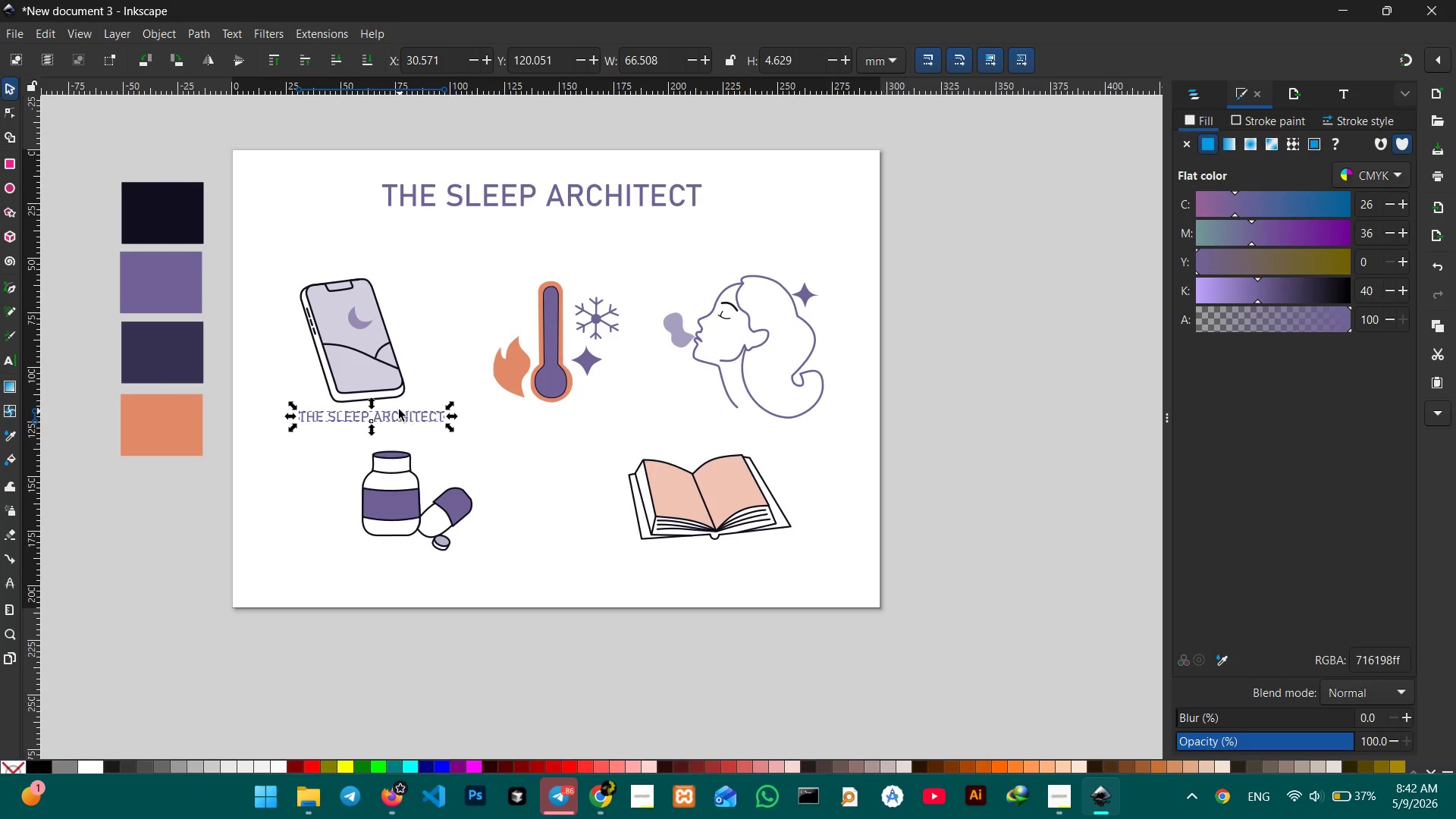 
hold_key(key=ControlLeft, duration=0.41)
scroll: coordinate [398, 409], scroll_direction: up, amount: 1.0
 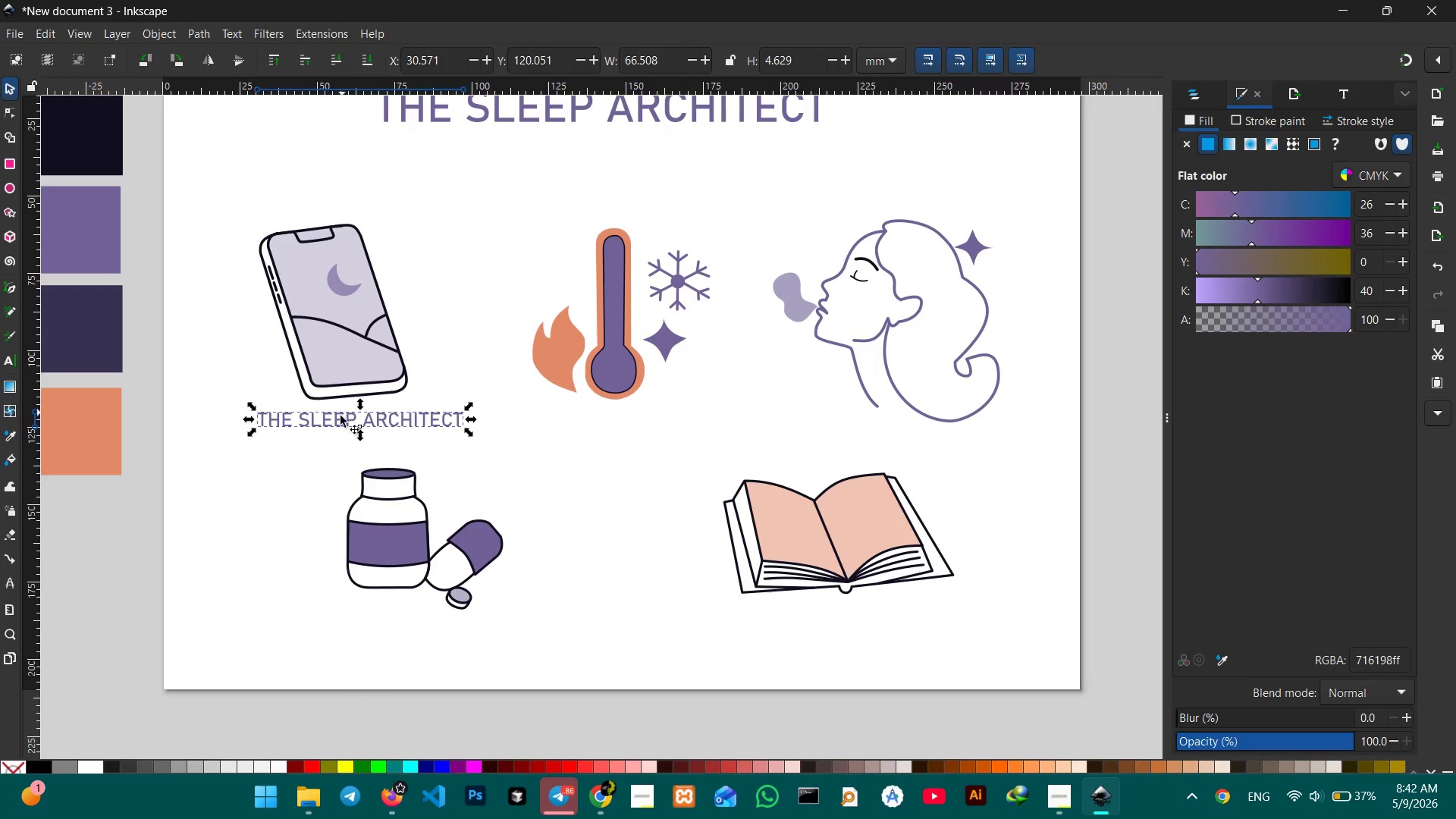 
double_click([394, 417])
 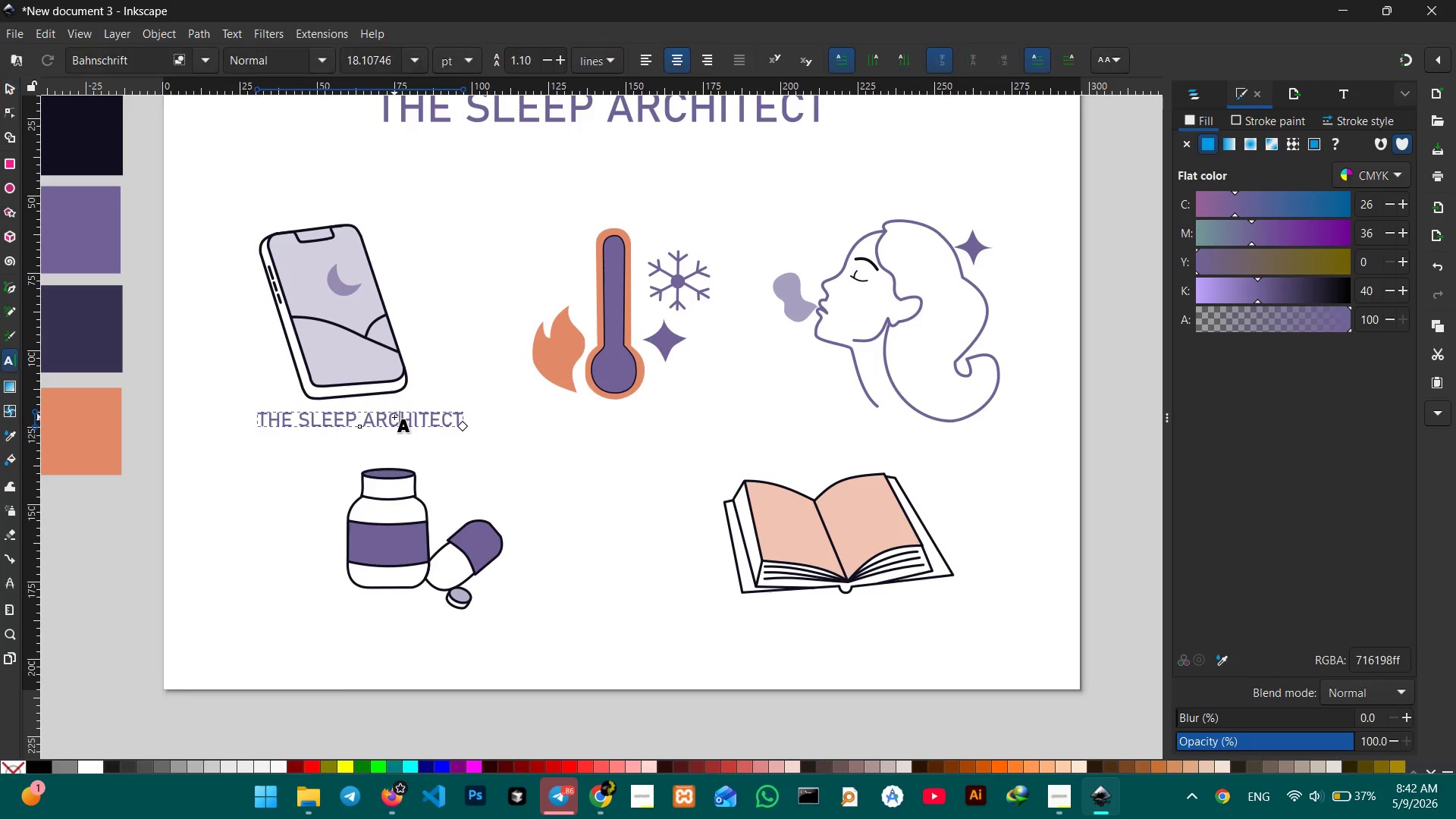 
triple_click([394, 417])
 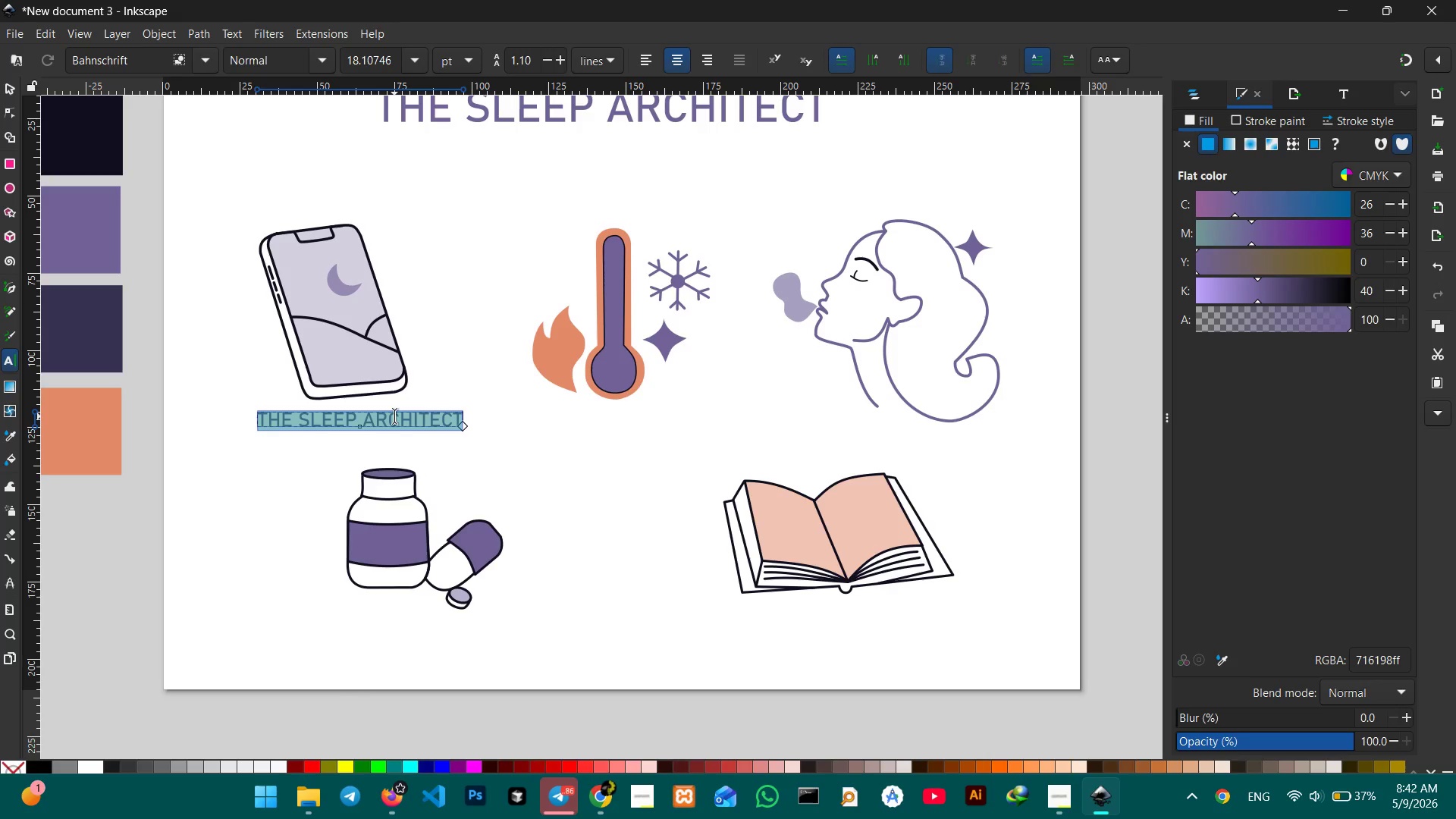 
type(BLUE LIGHT )
 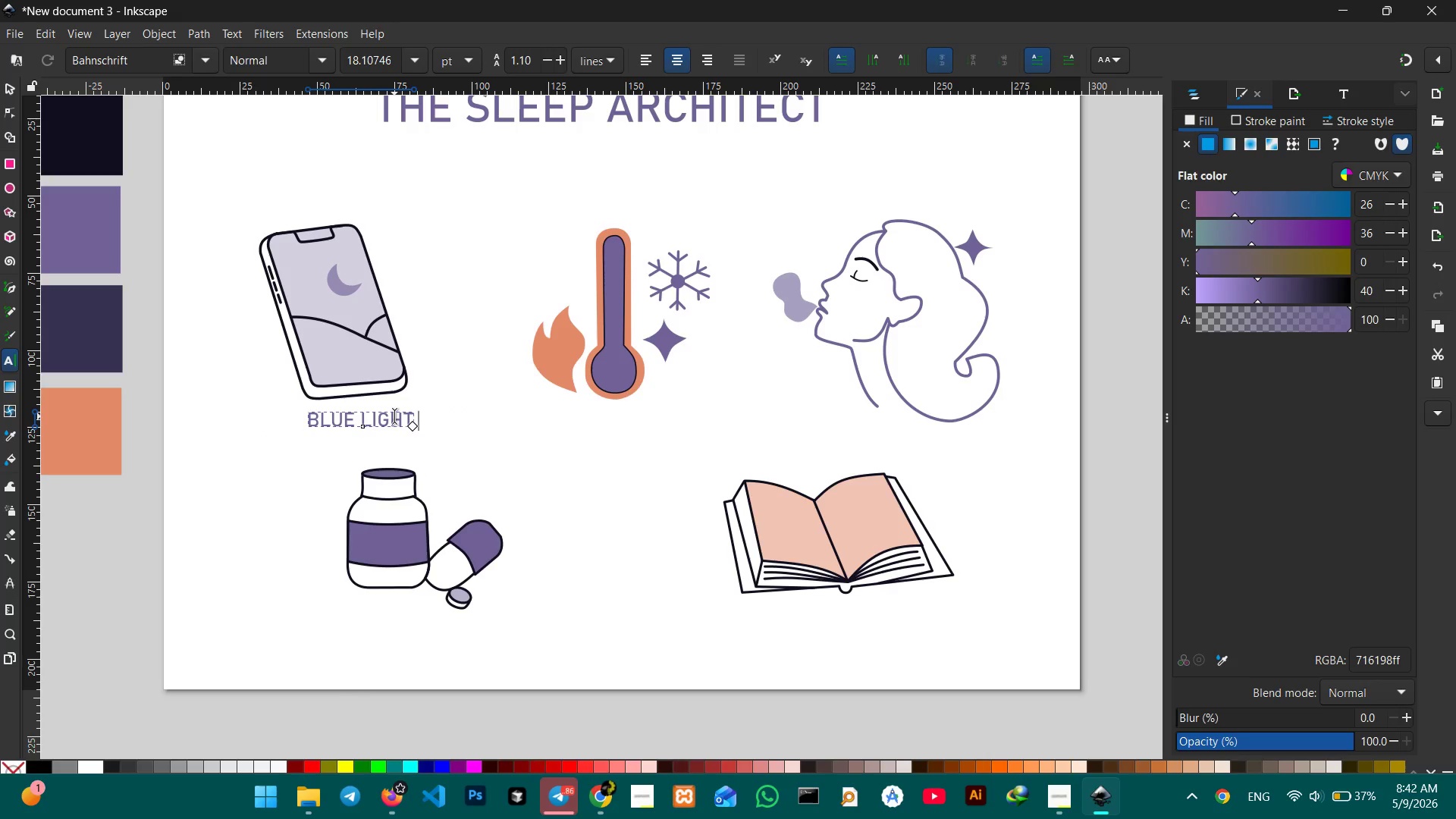 
hold_key(key=Backspace, duration=1.23)
 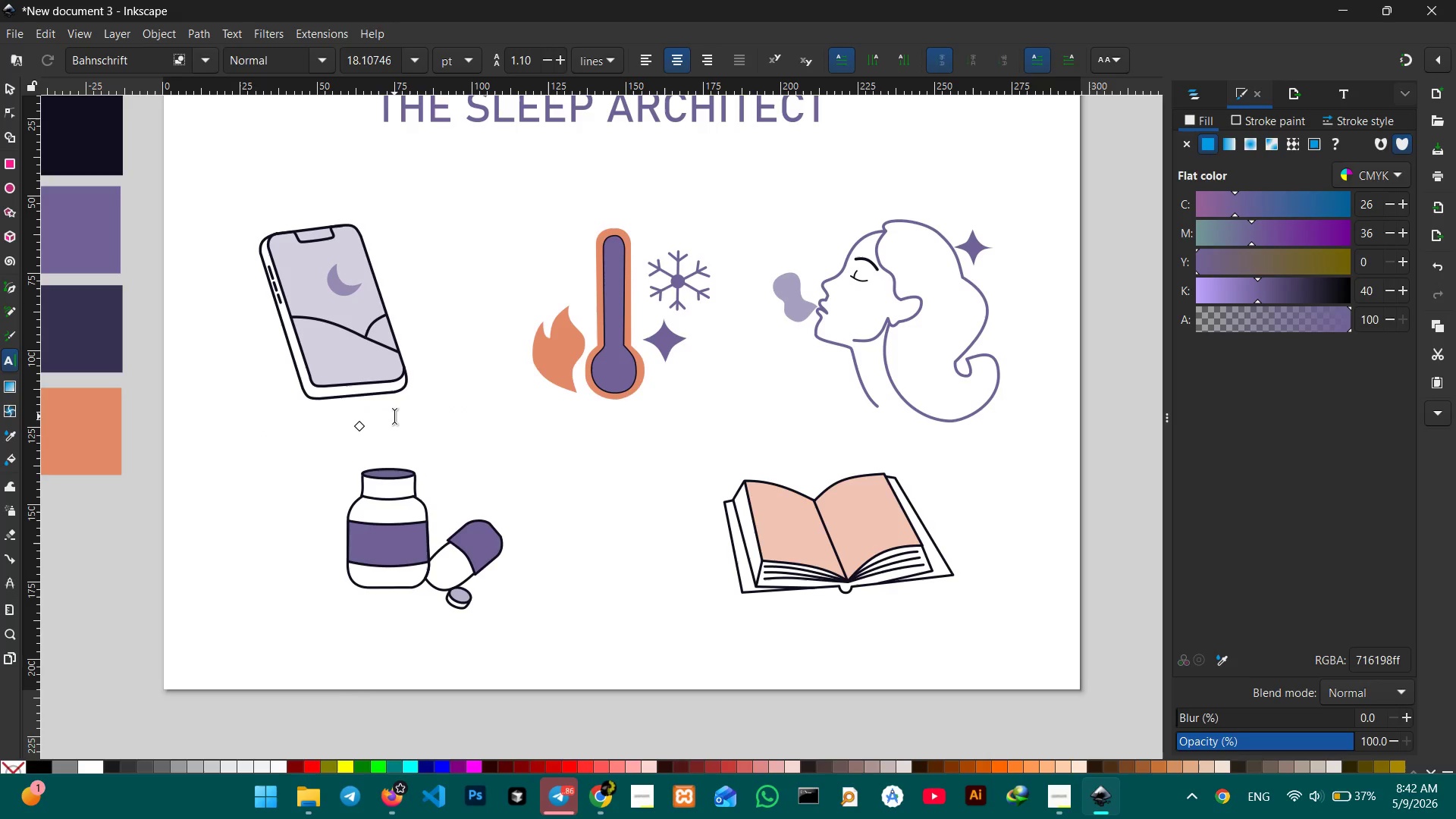 
type(Blue light exposure)
 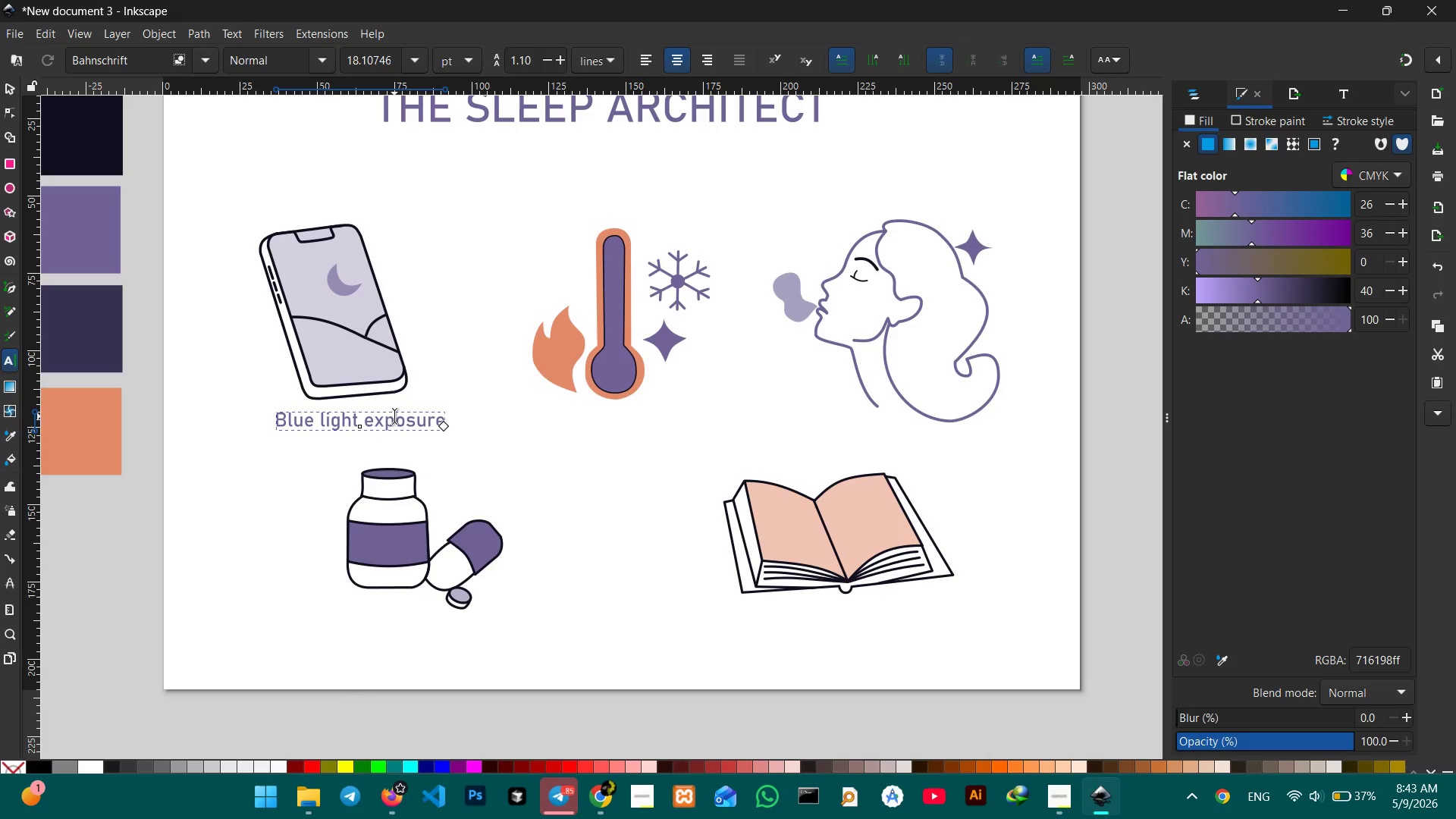 
wait(42.05)
 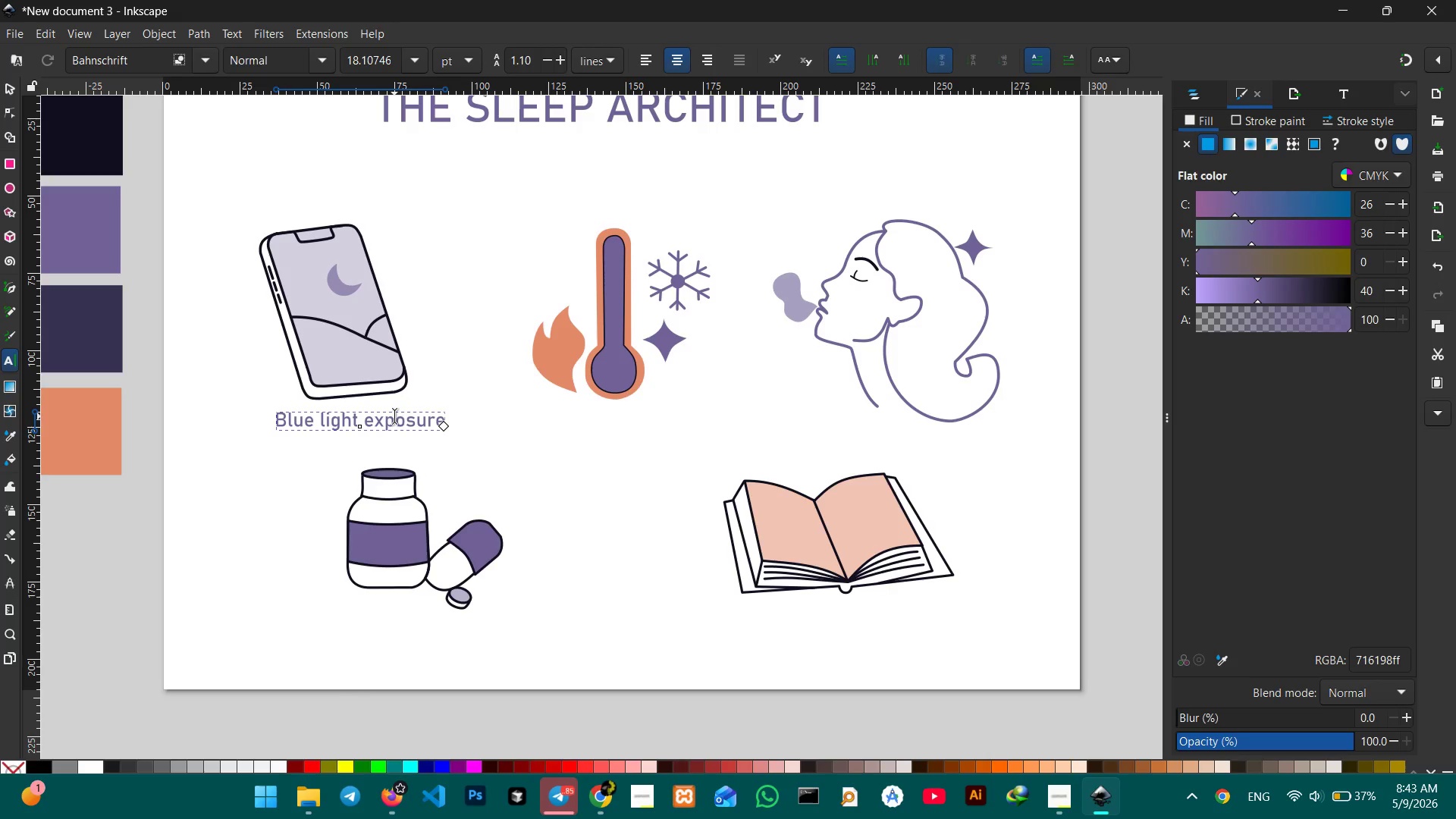 
left_click([1225, 654])
 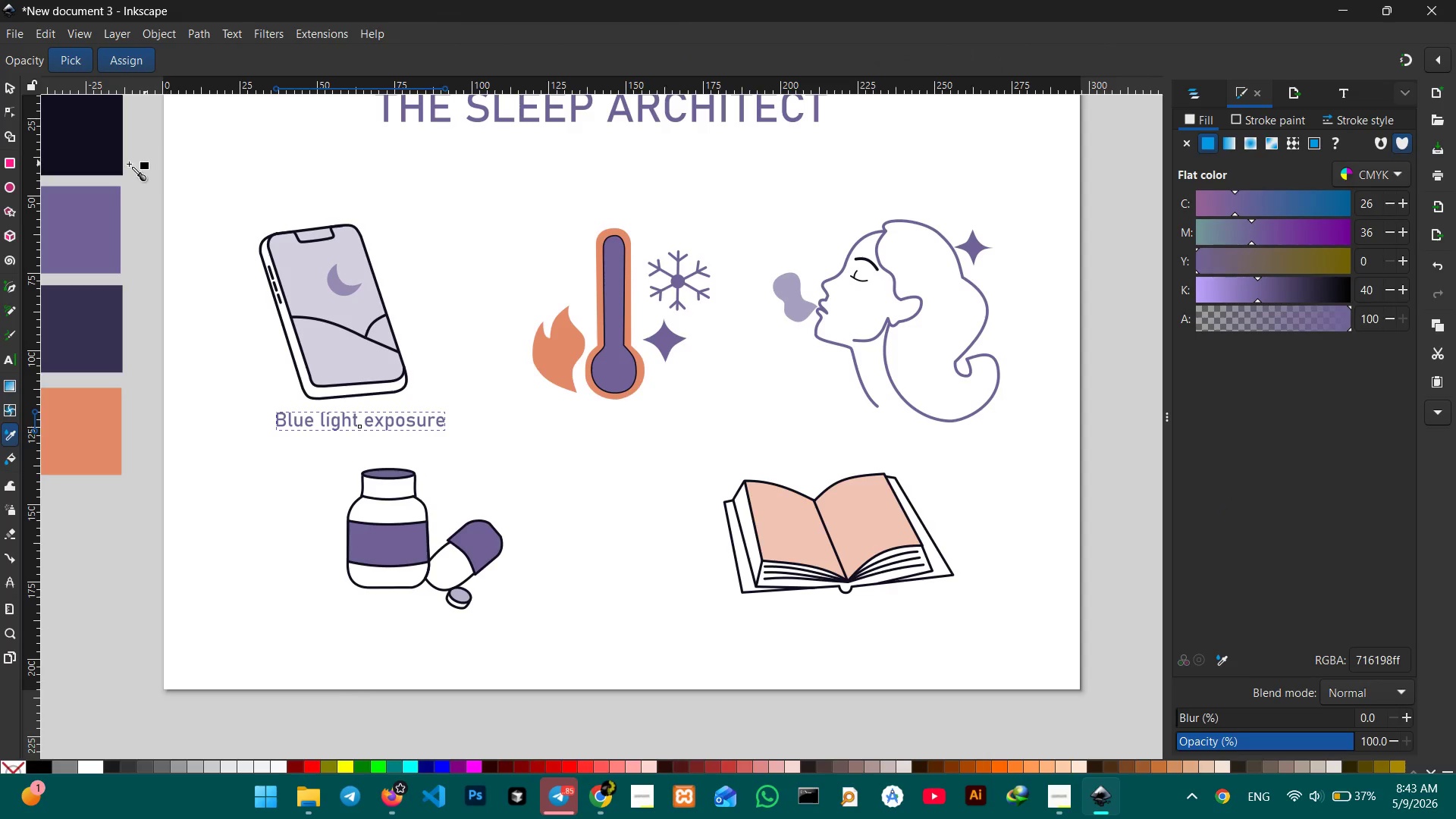 
left_click([91, 154])
 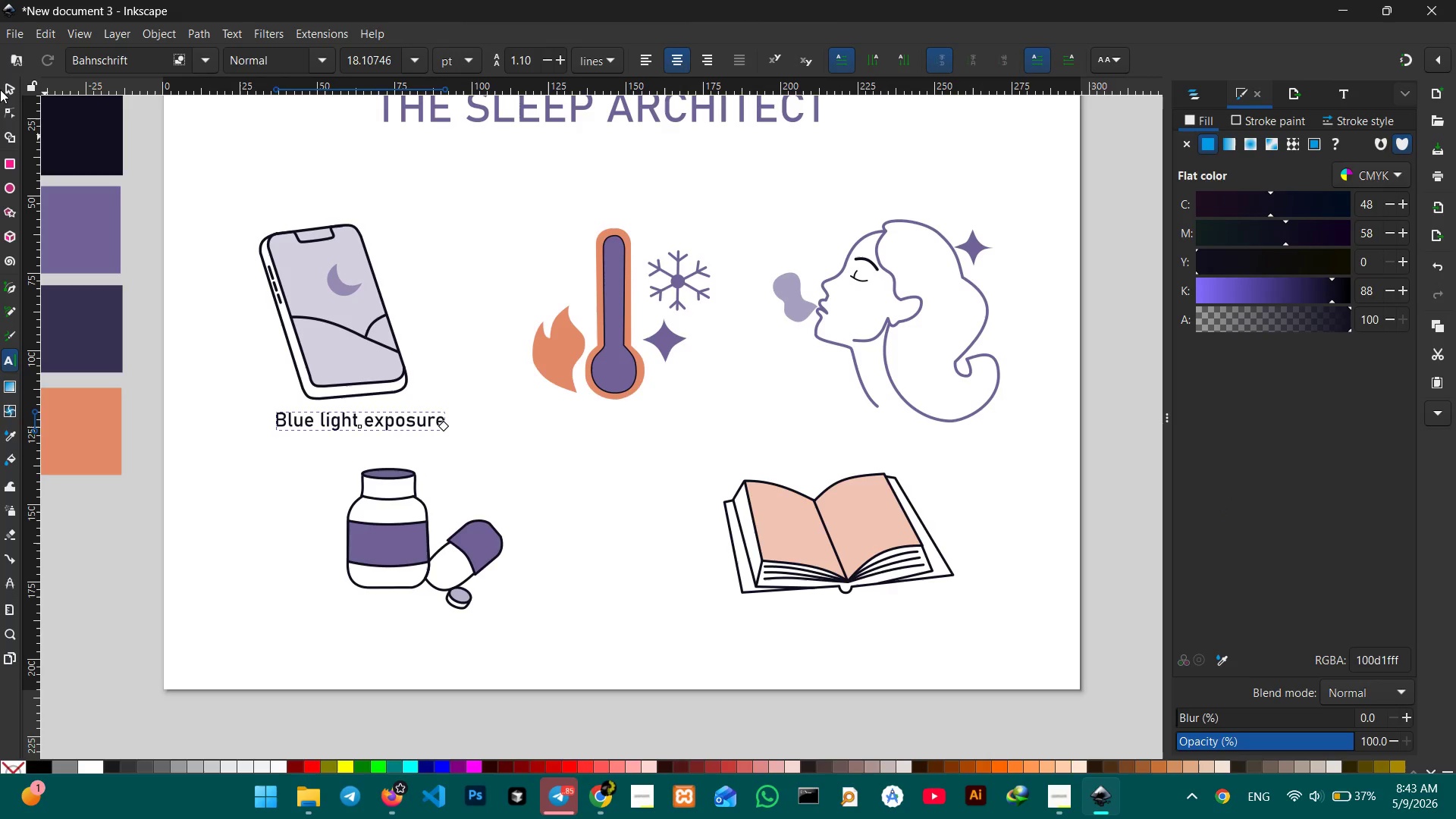 
left_click([5, 86])
 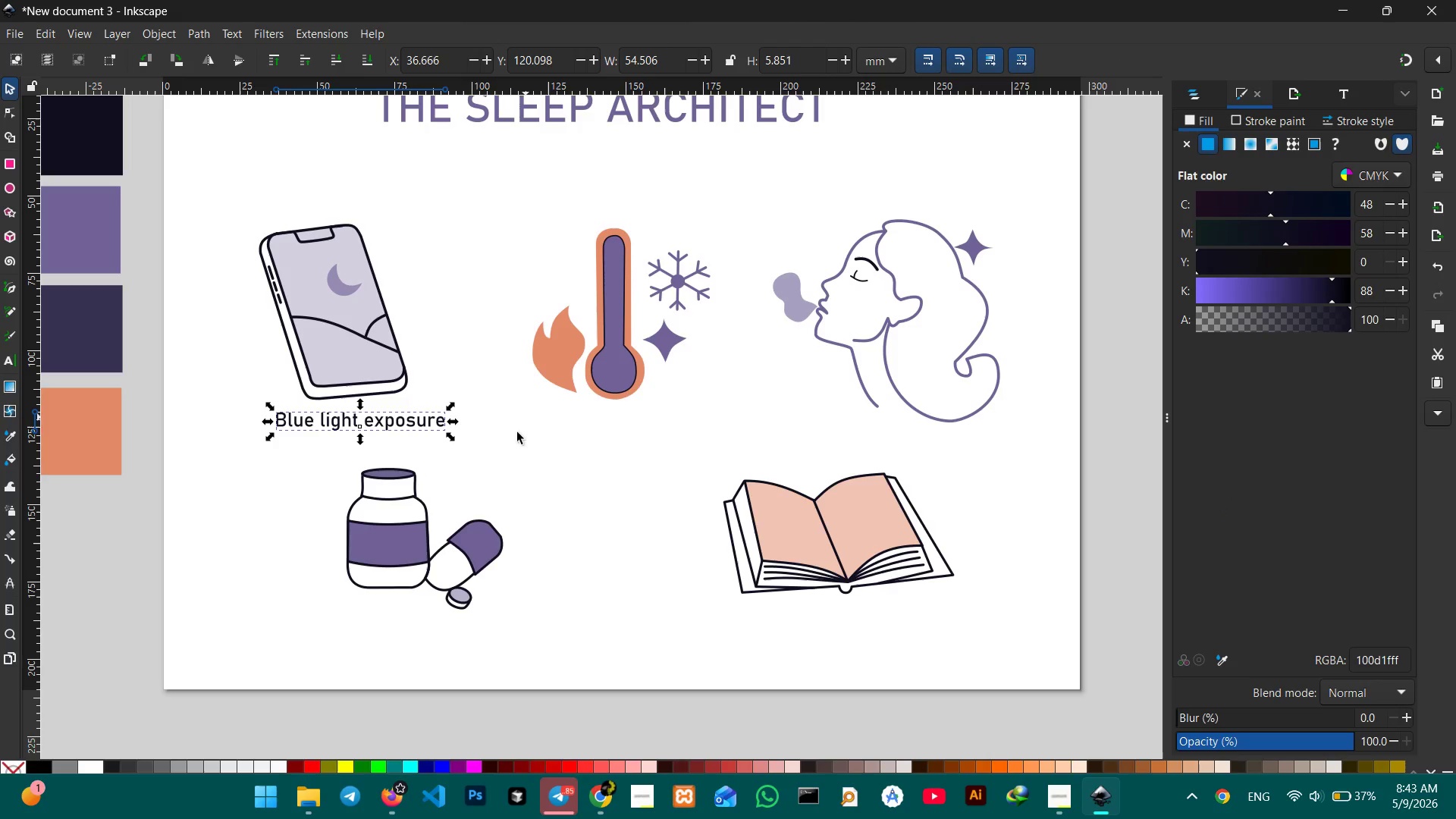 
scroll: coordinate [441, 403], scroll_direction: down, amount: 1.0
 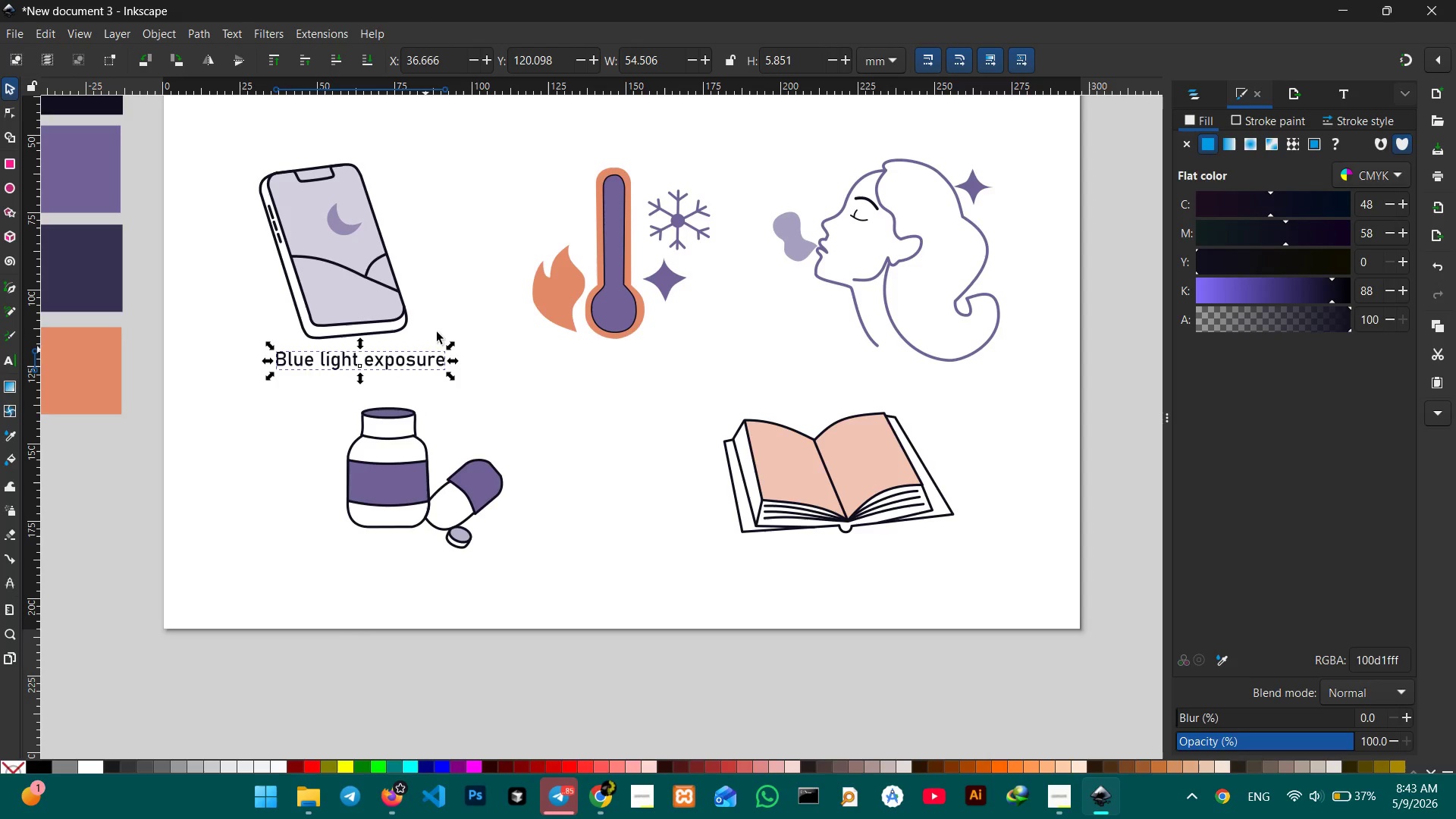 
key(Control+C)
 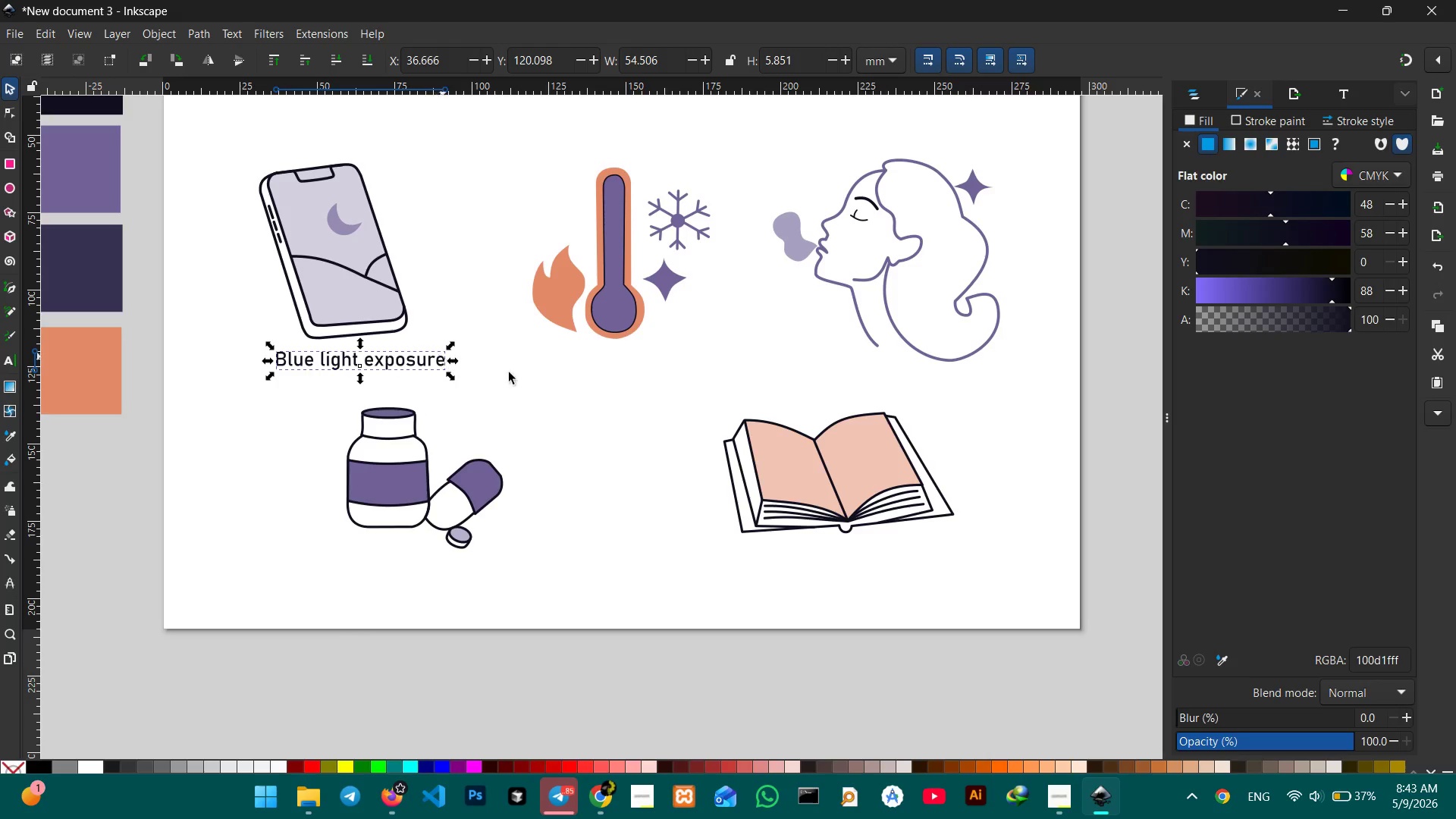 
key(Control+V)
 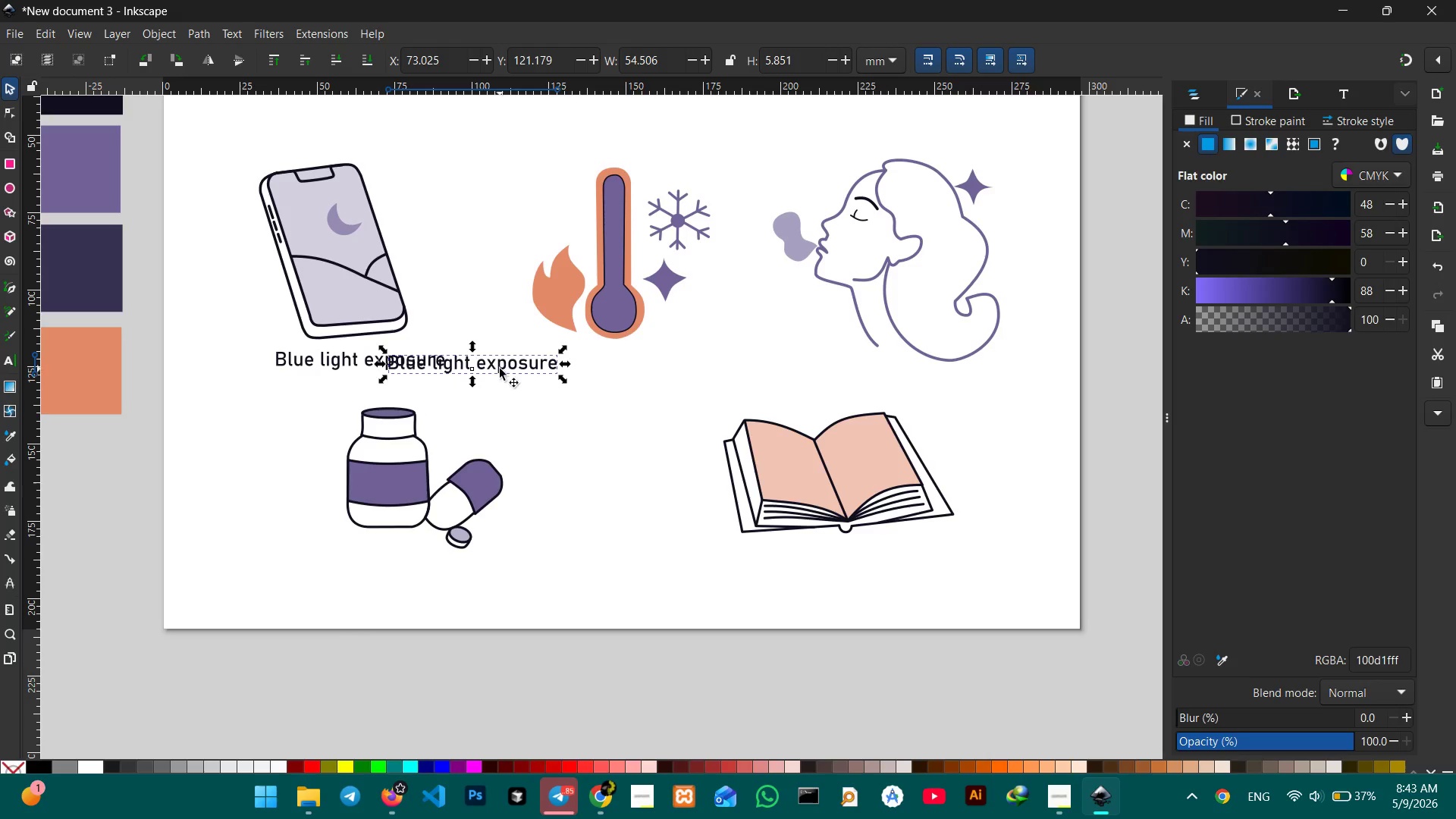 
left_click_drag(start_coordinate=[502, 369], to_coordinate=[650, 369])
 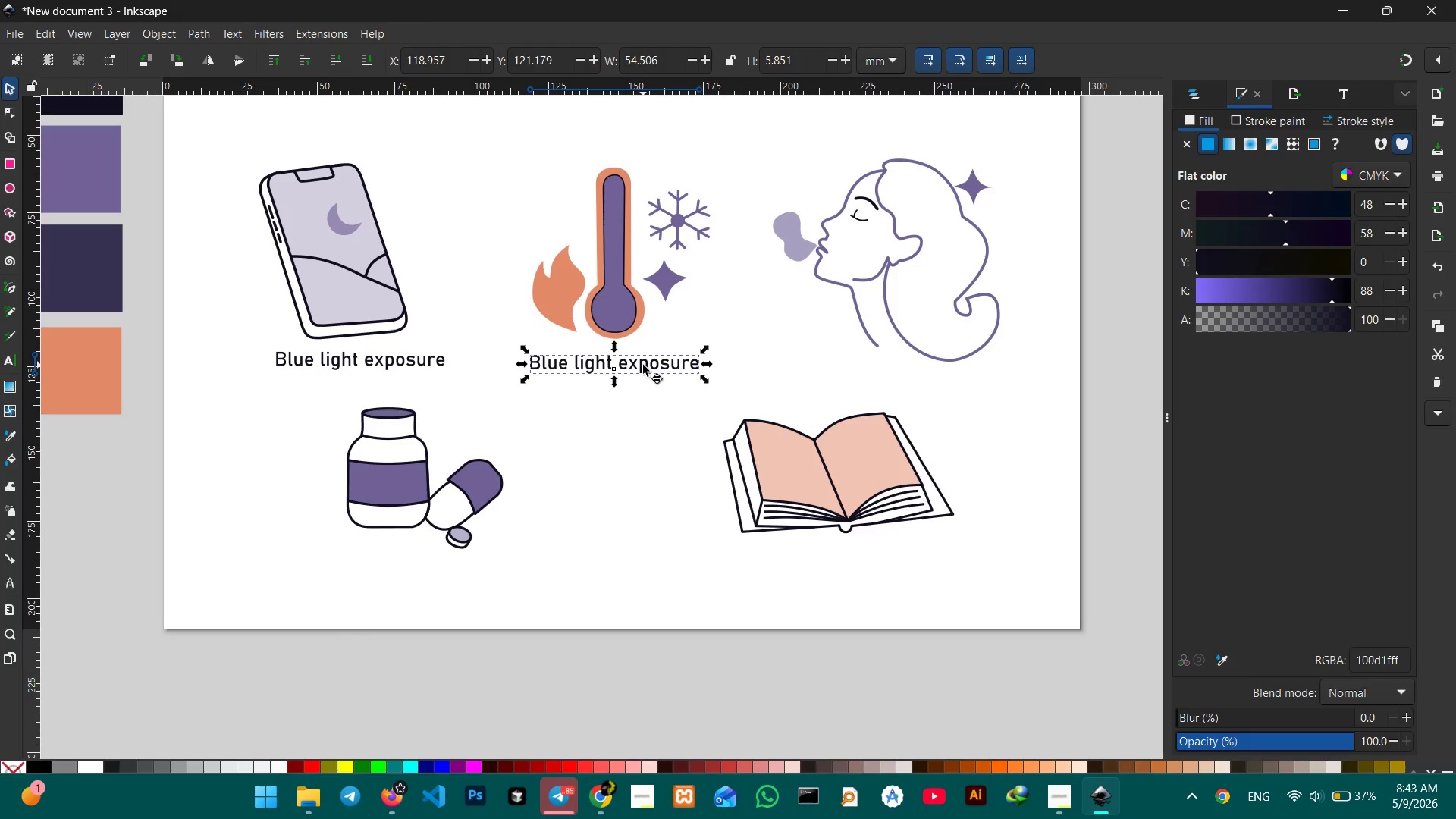 
double_click([643, 365])
 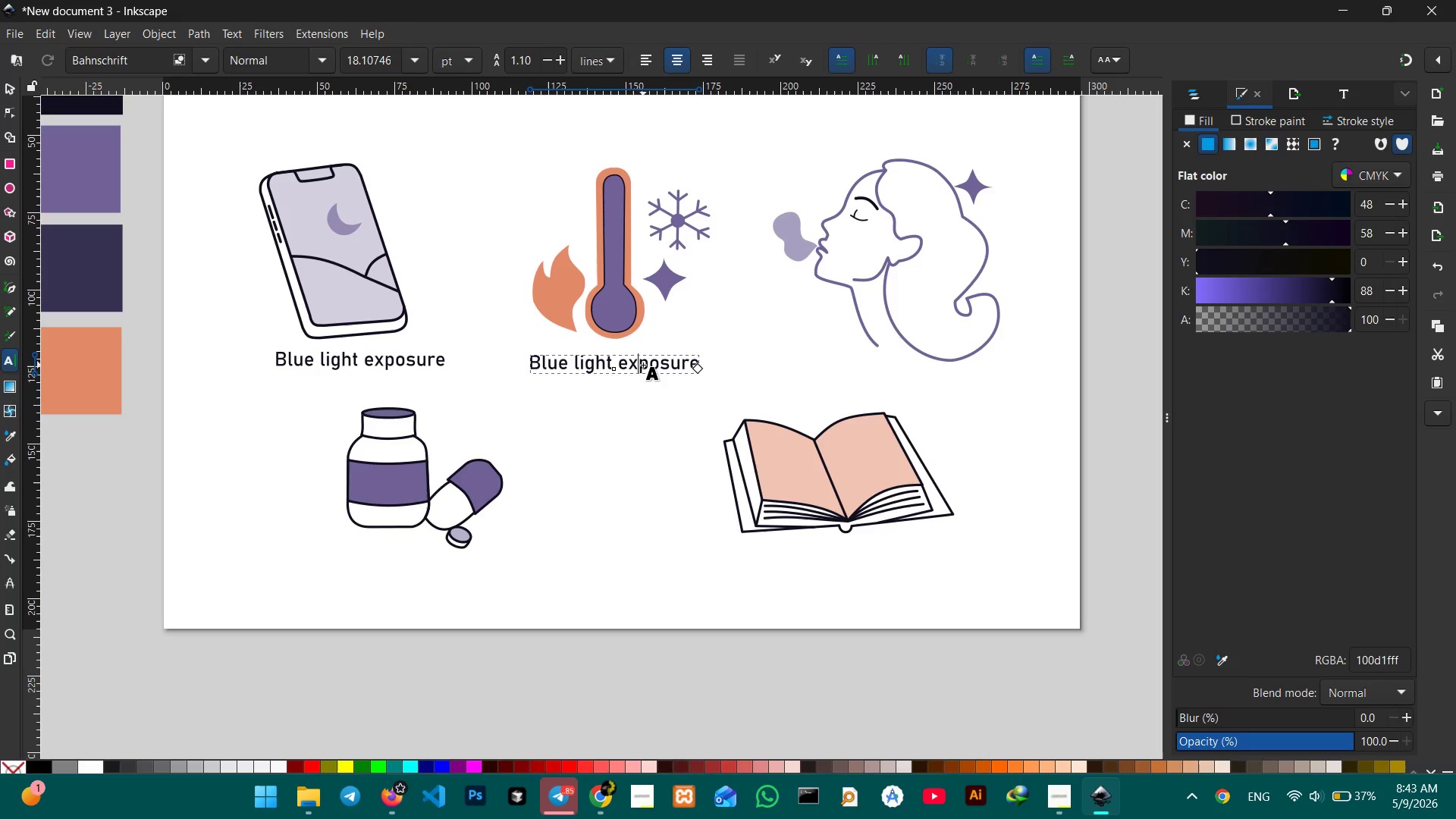 
triple_click([643, 365])
 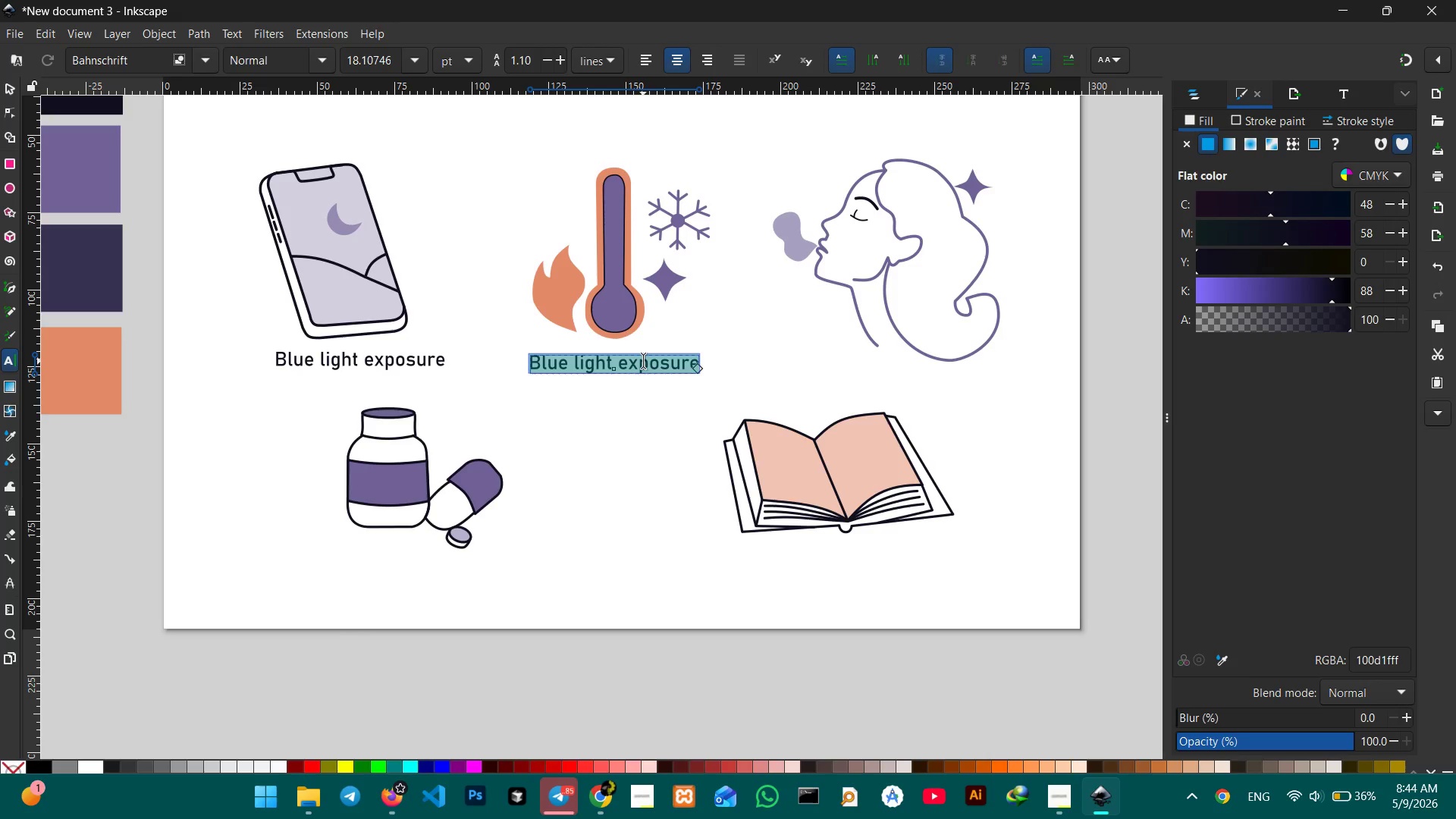 
wait(24.02)
 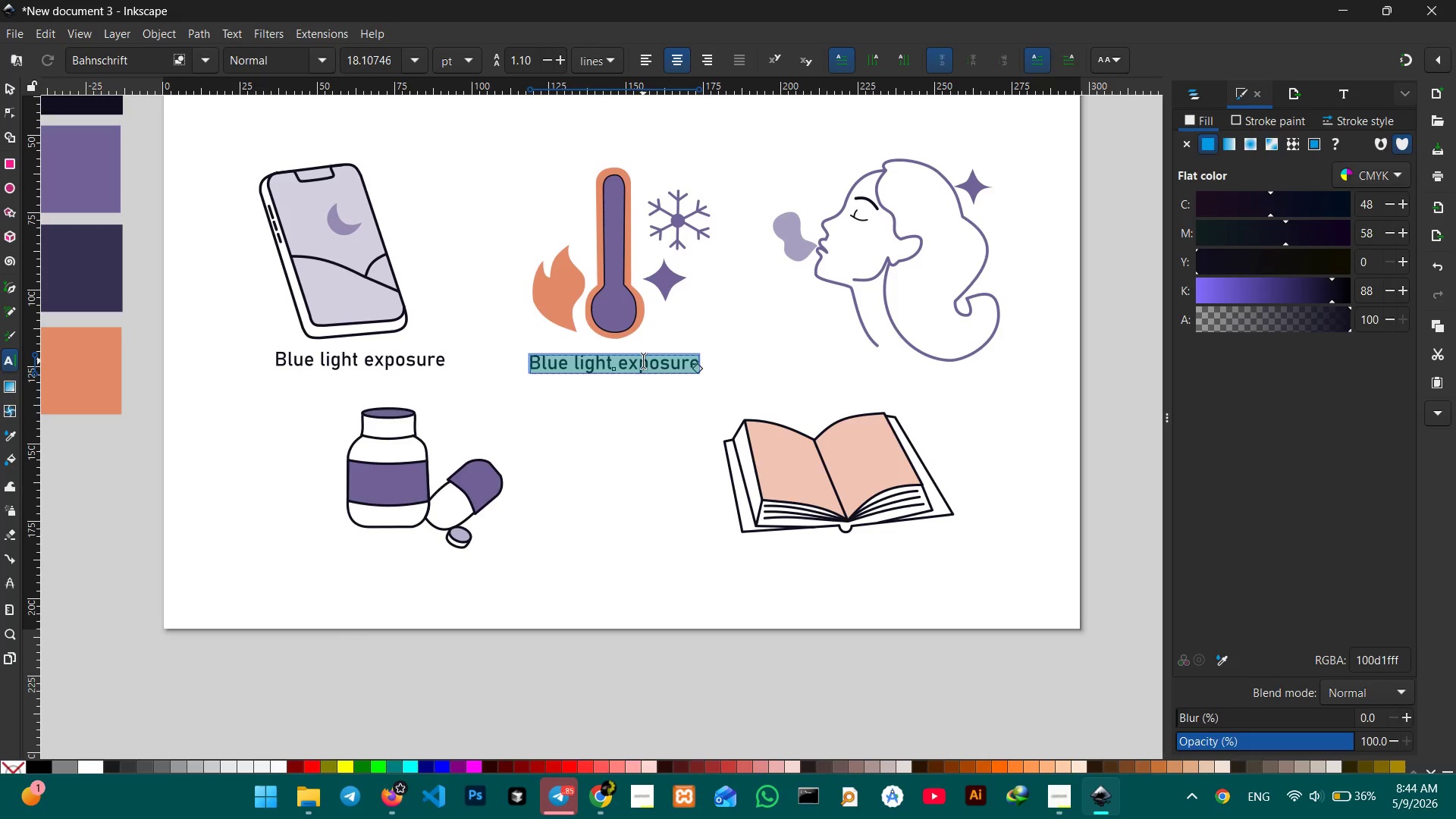 
type(Temperature Regulation)
 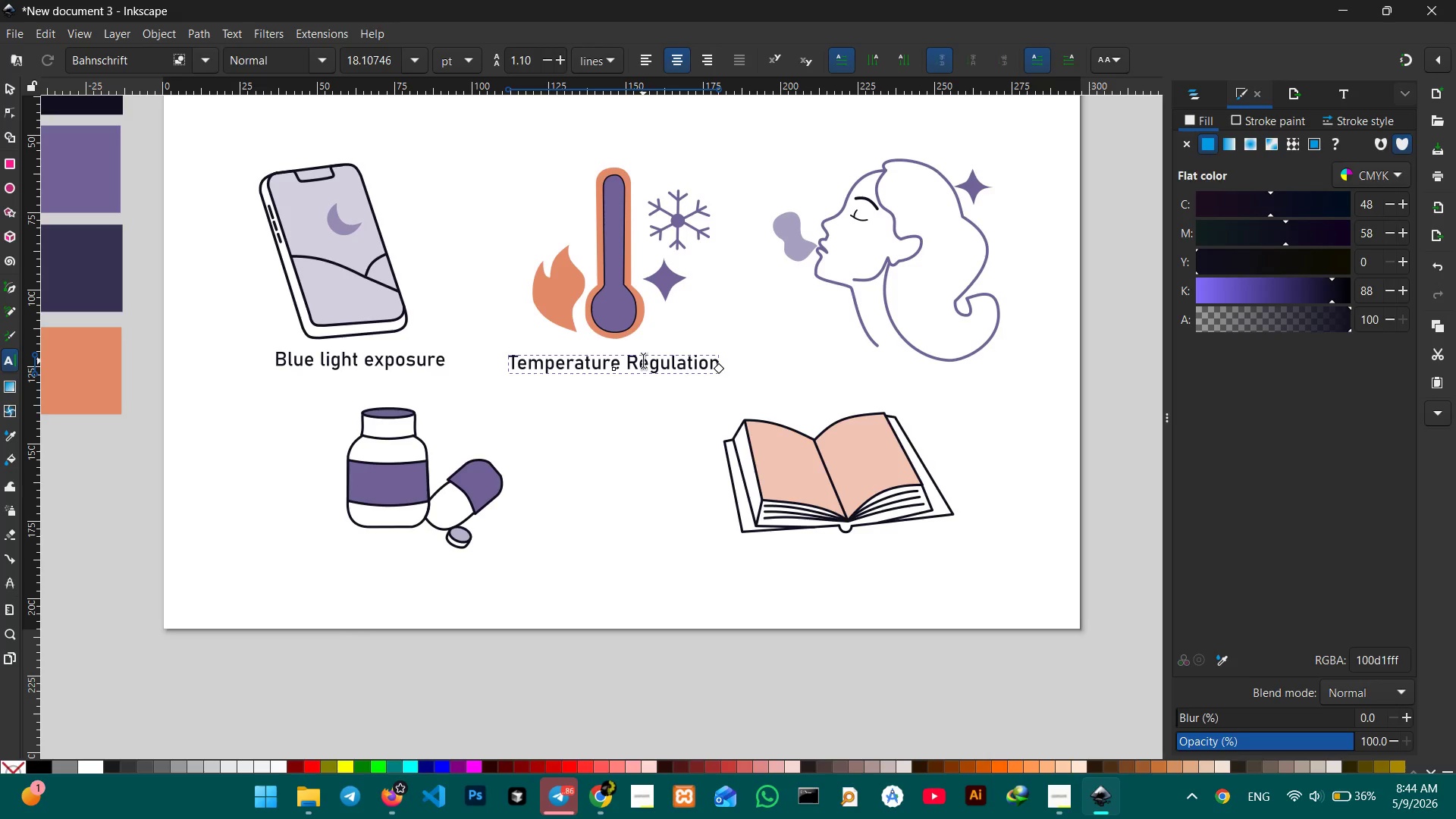 
wait(9.7)
 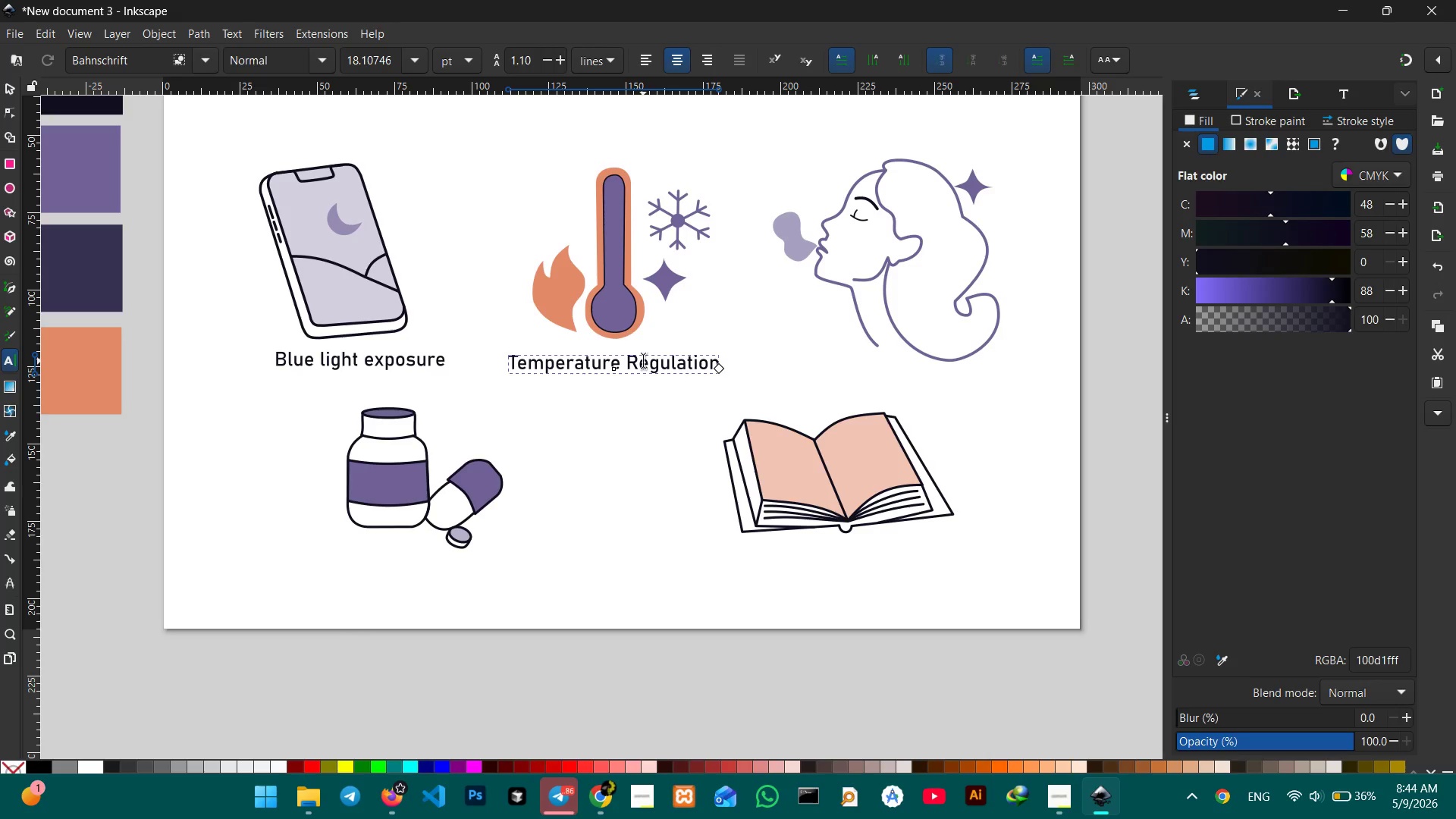 
left_click([8, 90])
 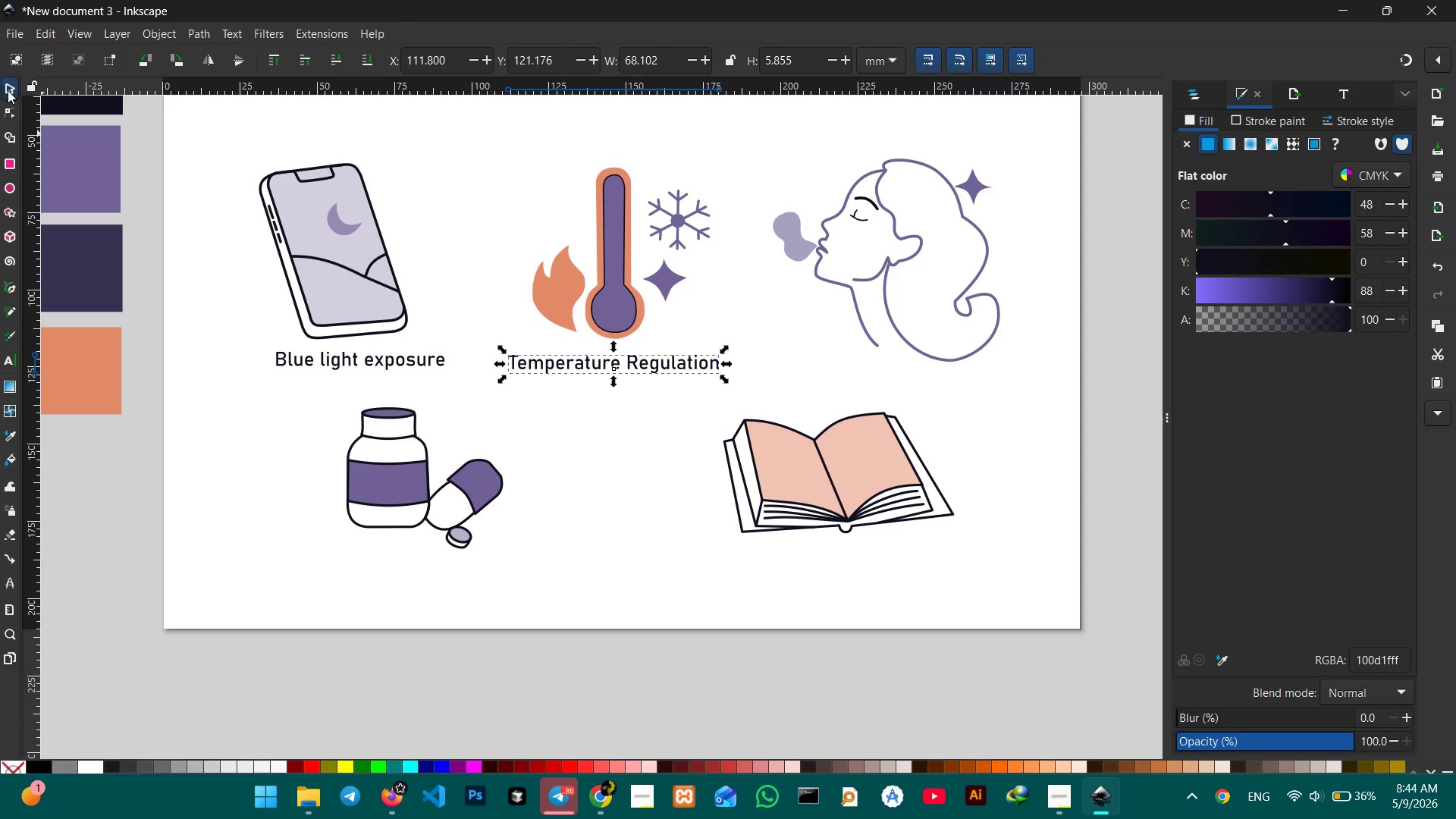 
key(Control+V)
 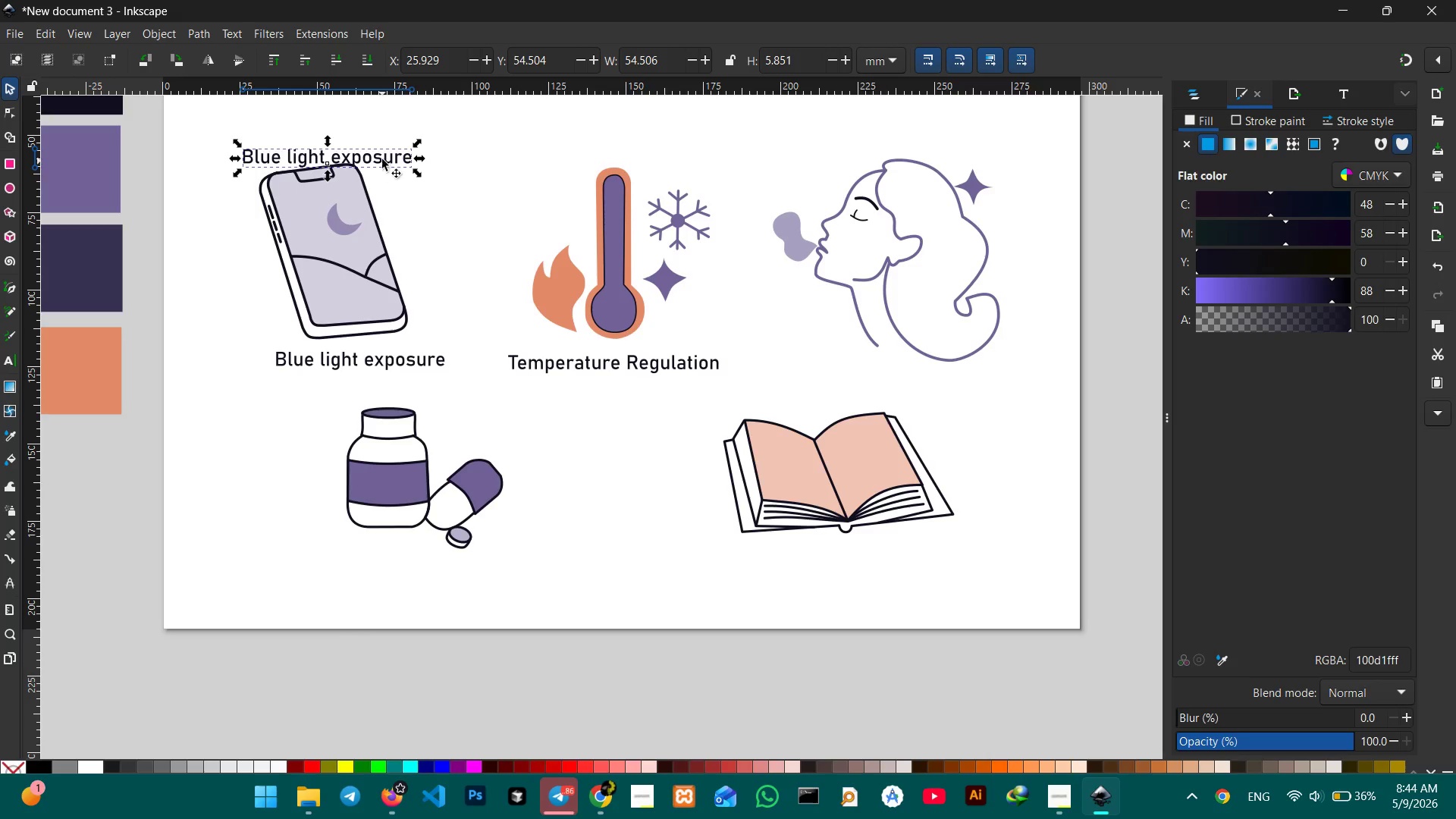 
left_click_drag(start_coordinate=[382, 157], to_coordinate=[955, 377])
 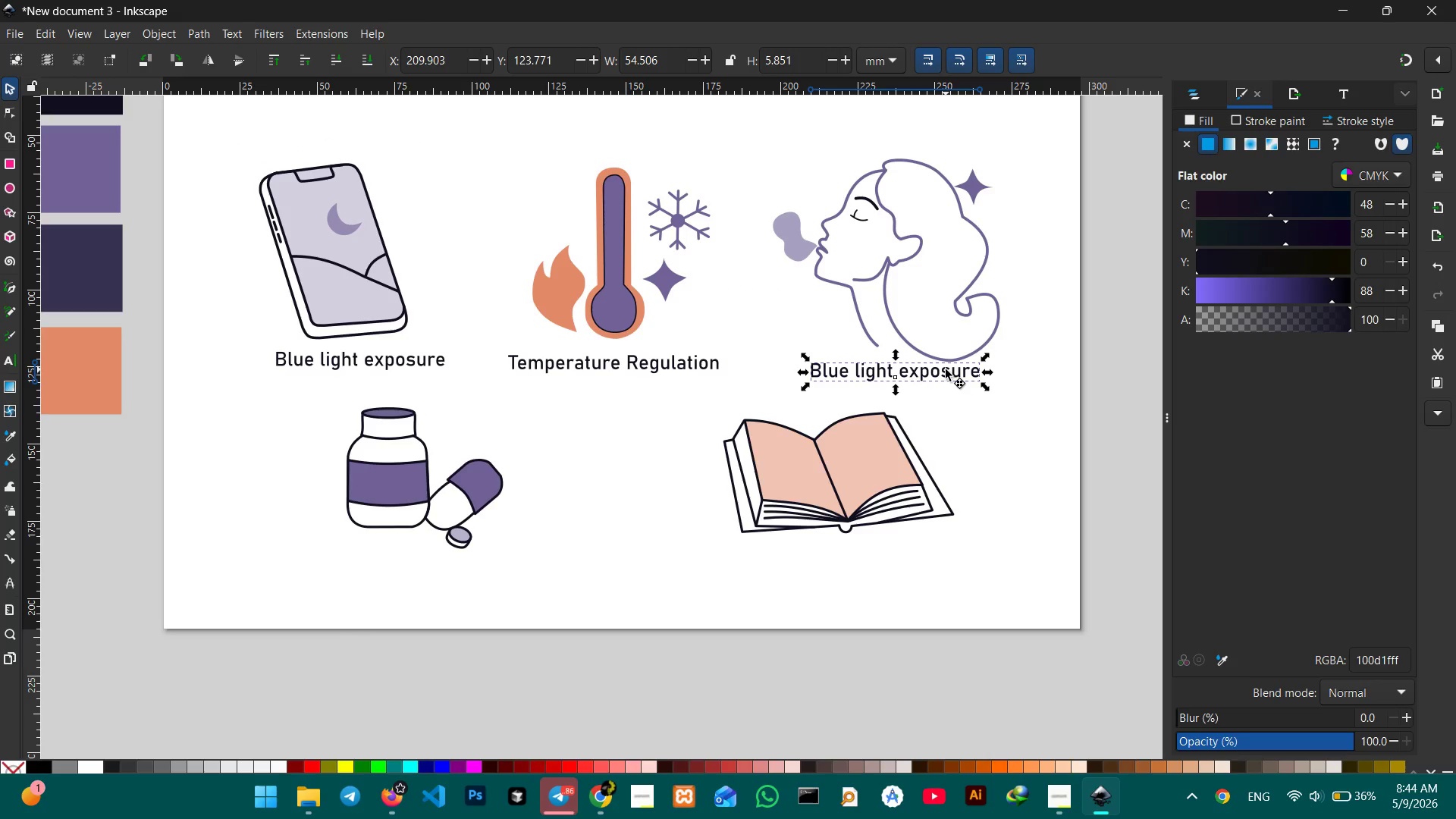 
double_click([946, 369])
 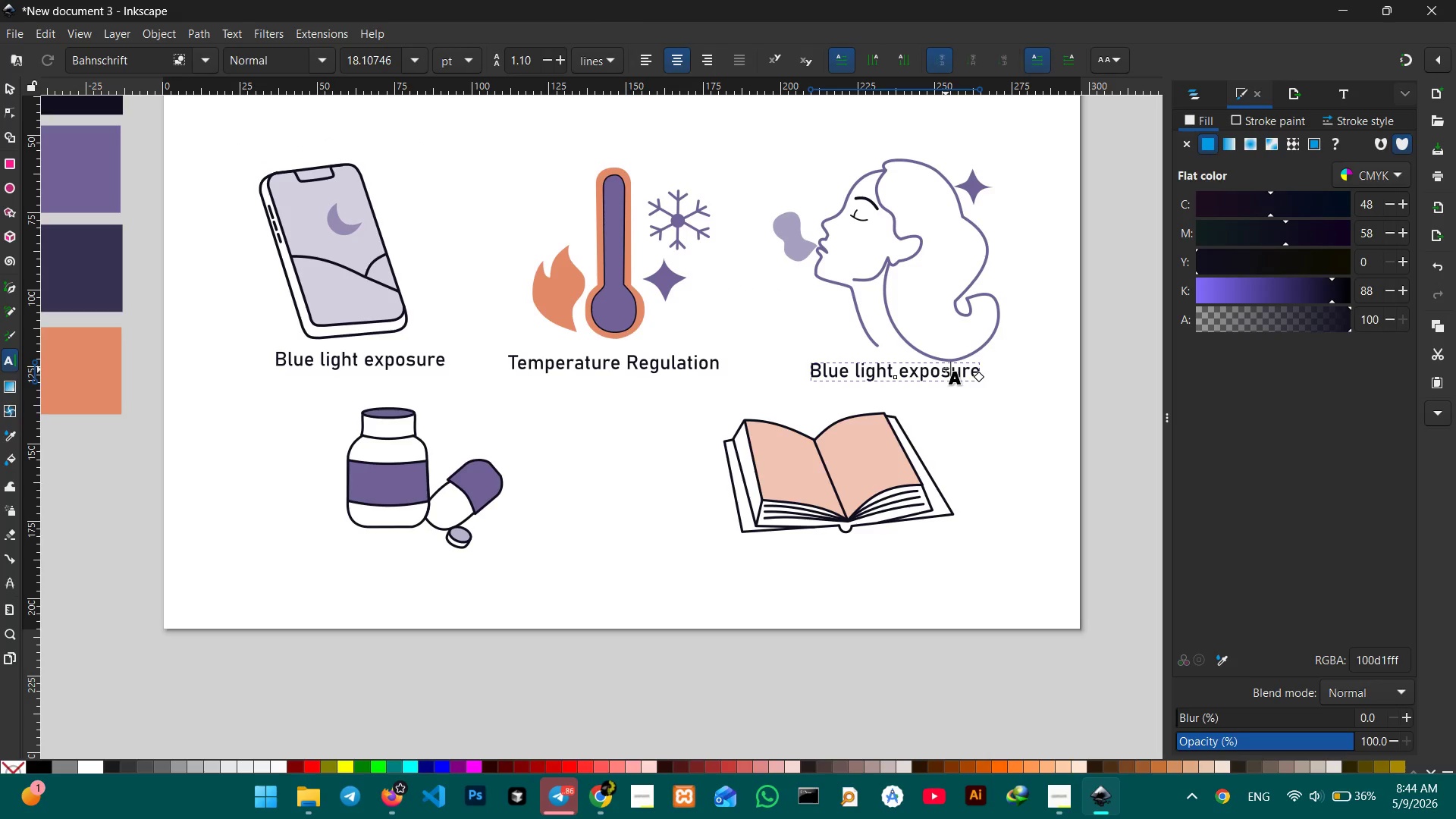 
triple_click([946, 369])
 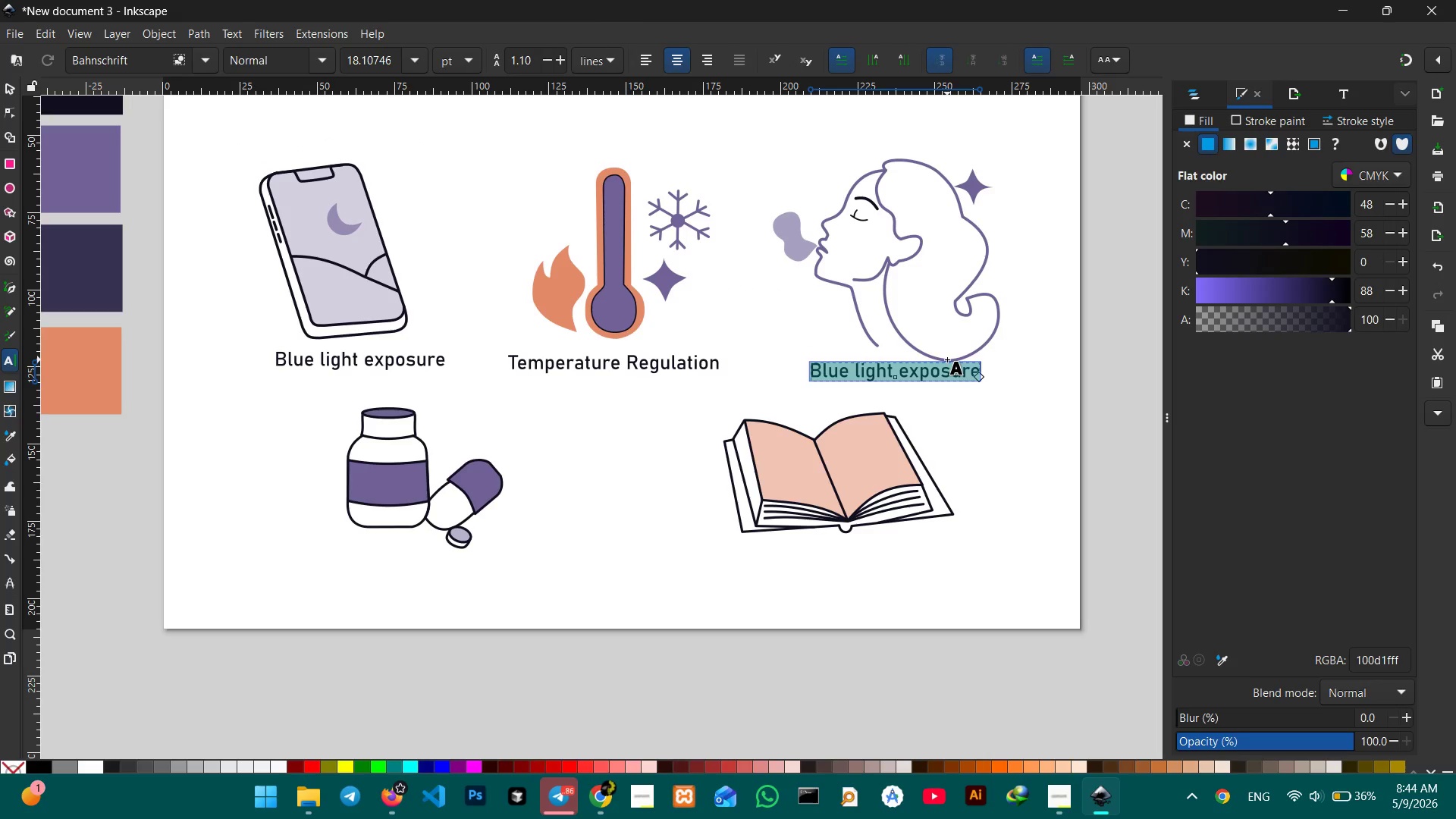 
type(Breathwork)
 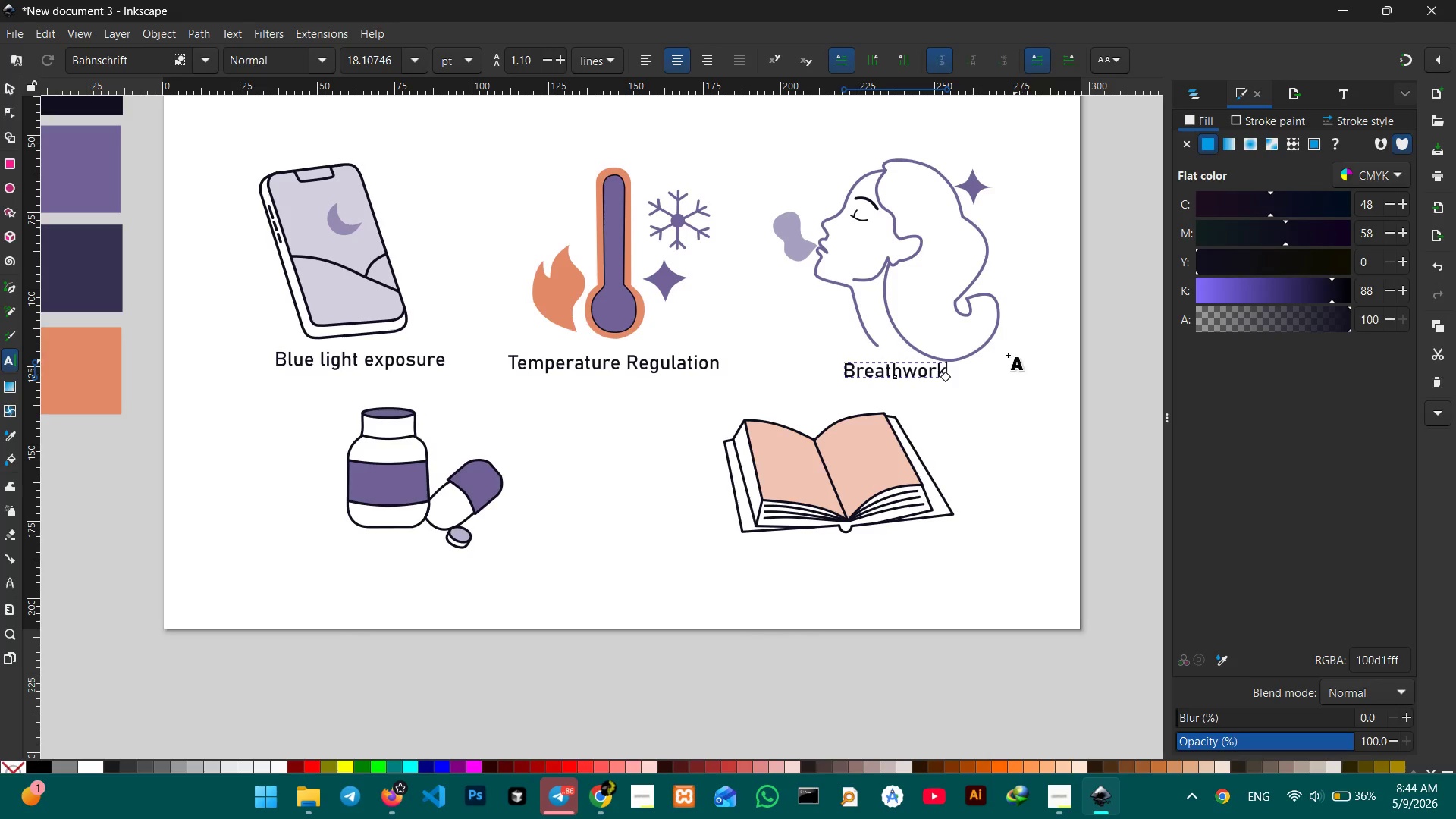 
left_click([14, 89])
 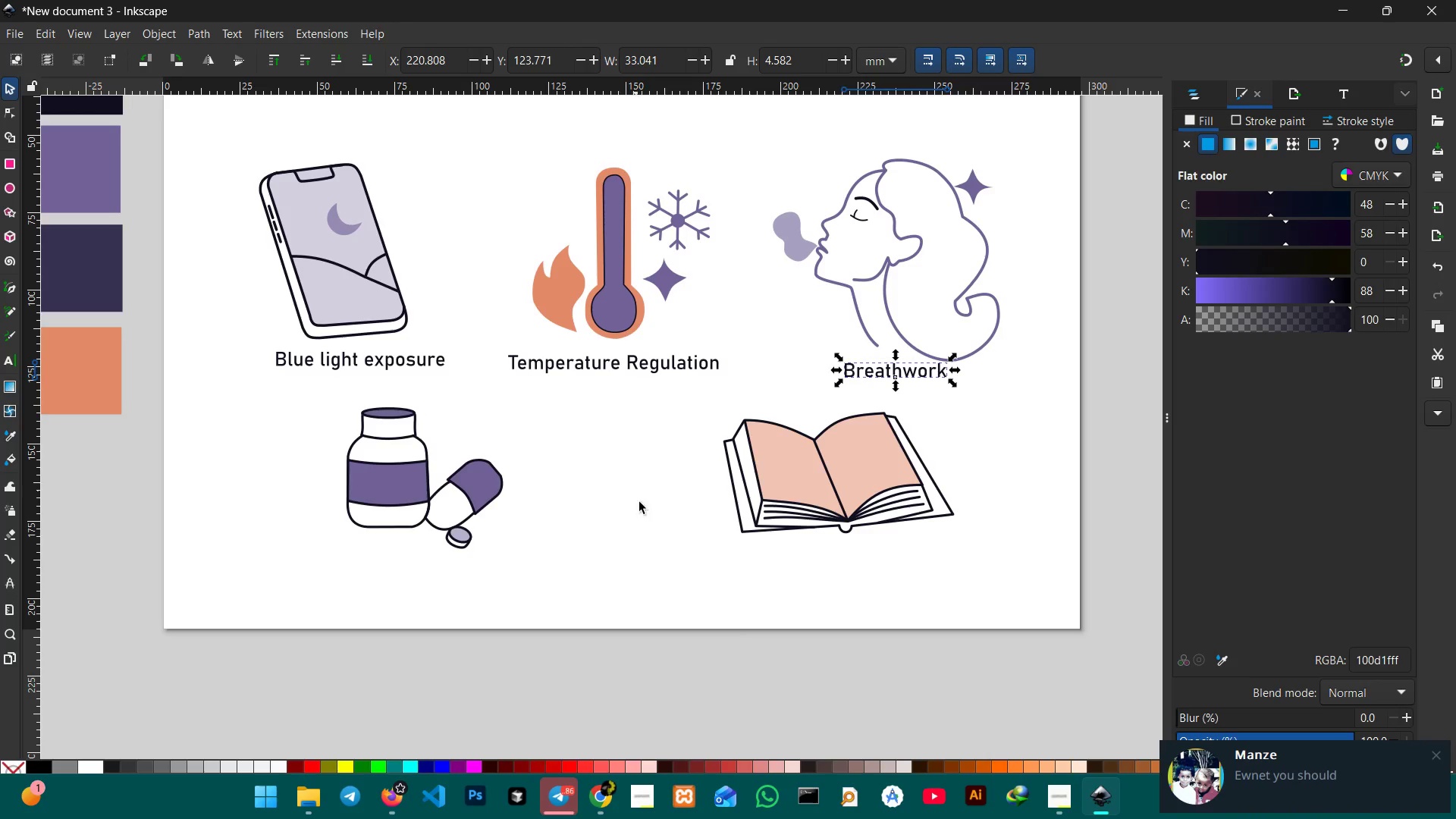 
key(Control+V)
 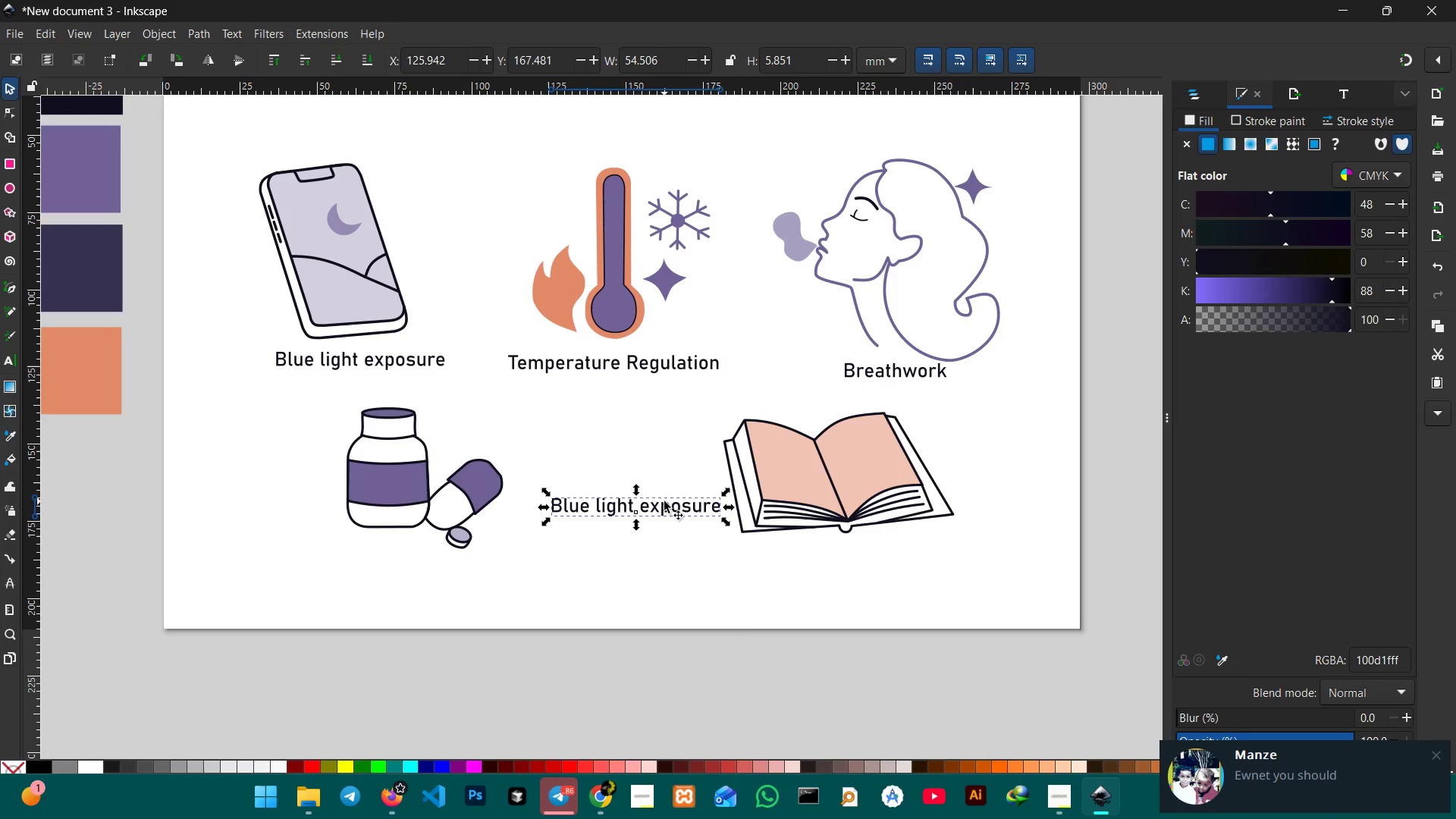 
left_click_drag(start_coordinate=[664, 504], to_coordinate=[423, 570])
 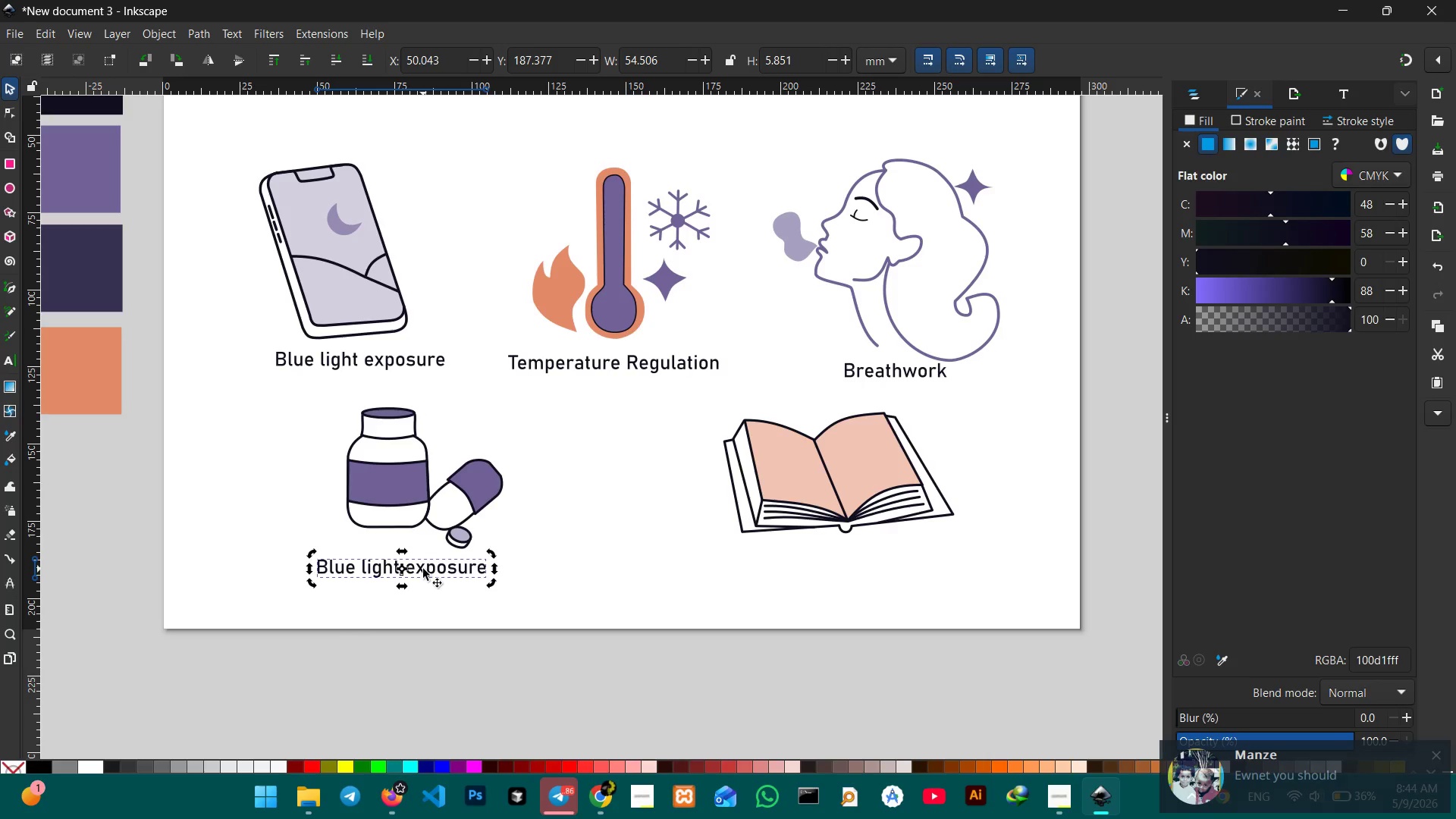 
double_click([423, 569])
 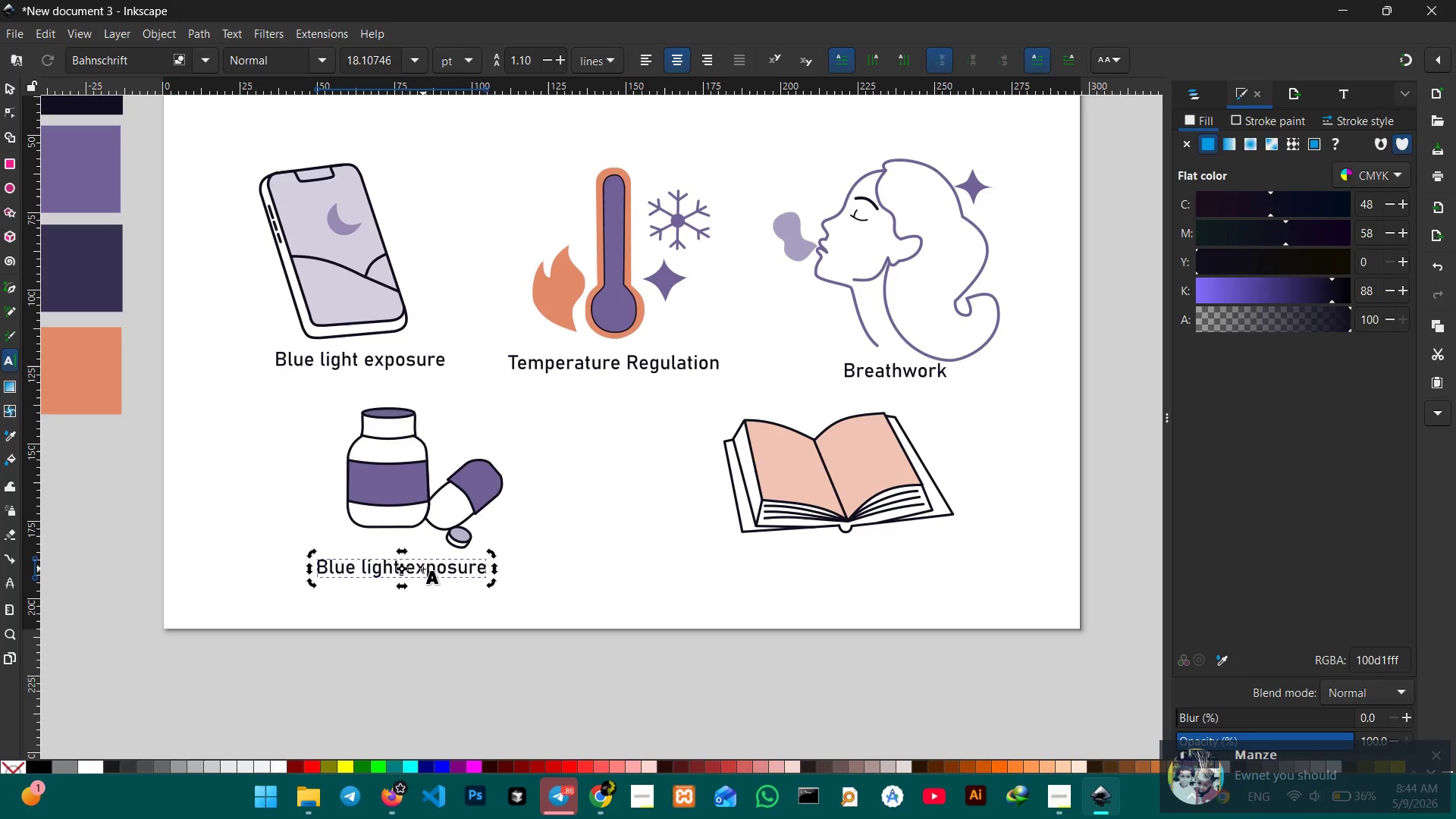 
triple_click([423, 569])
 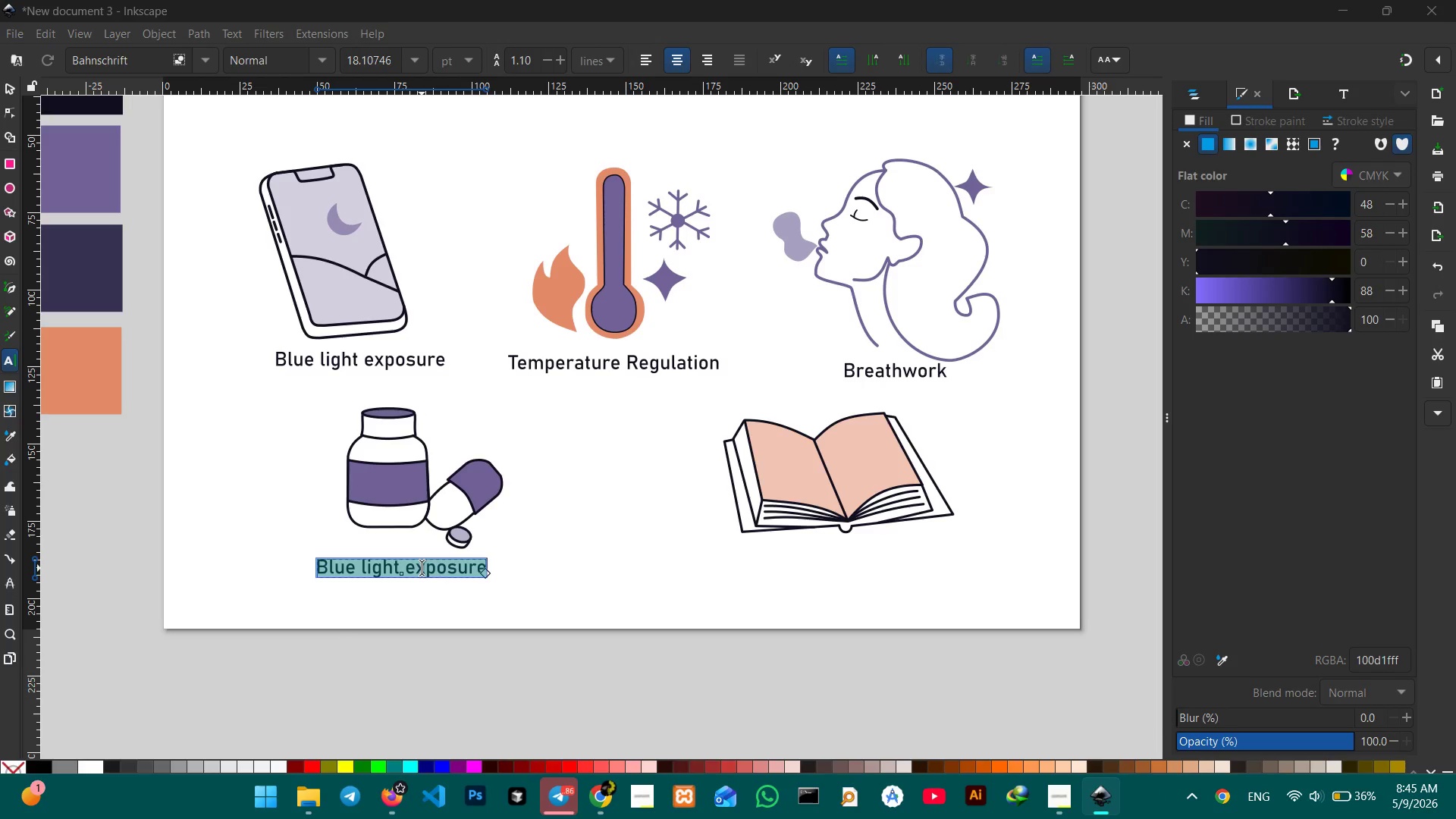 
wait(6.7)
 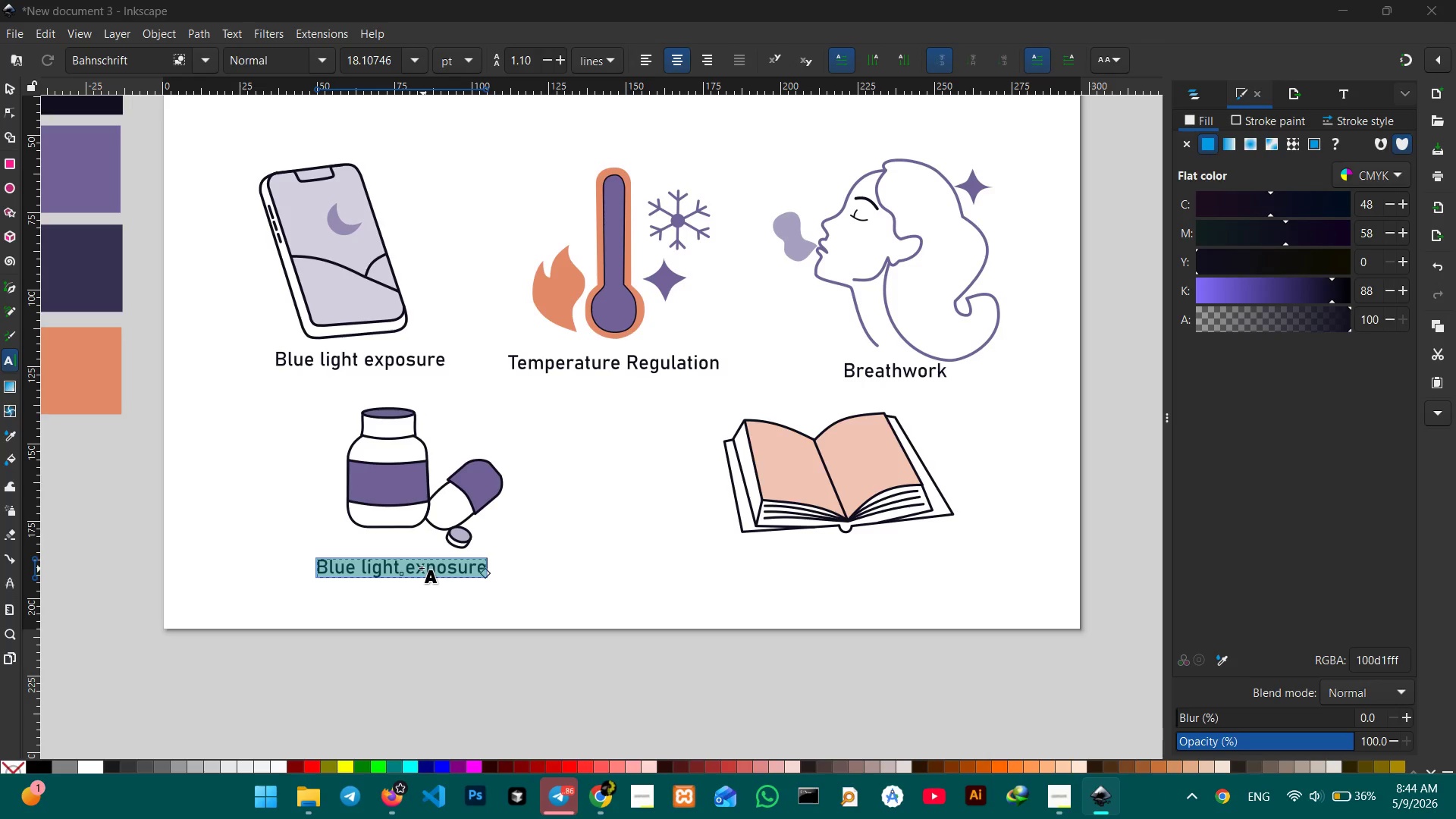 
left_click([1062, 783])